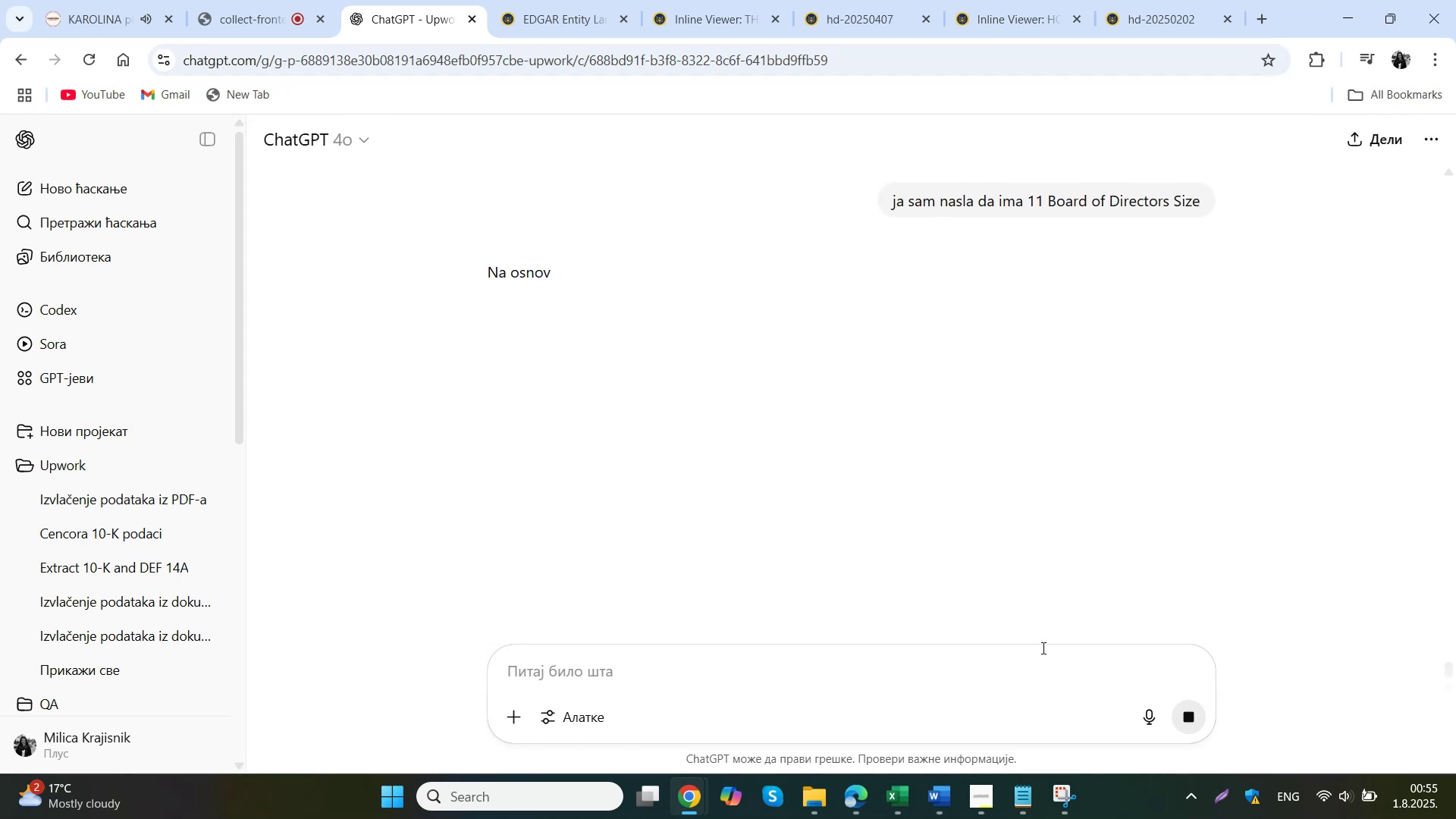 
scroll: coordinate [955, 370], scroll_direction: down, amount: 3.0
 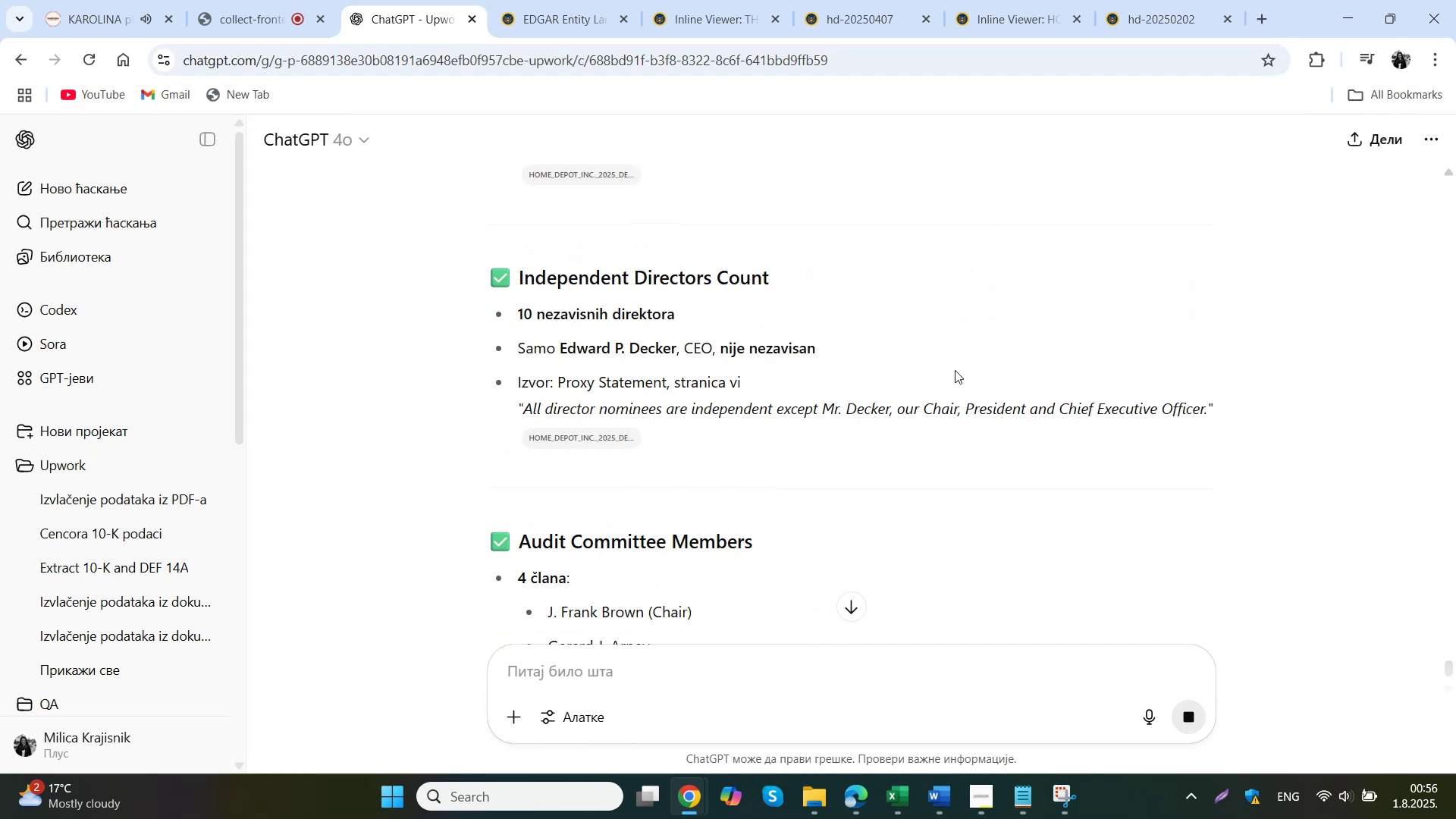 
left_click([890, 813])
 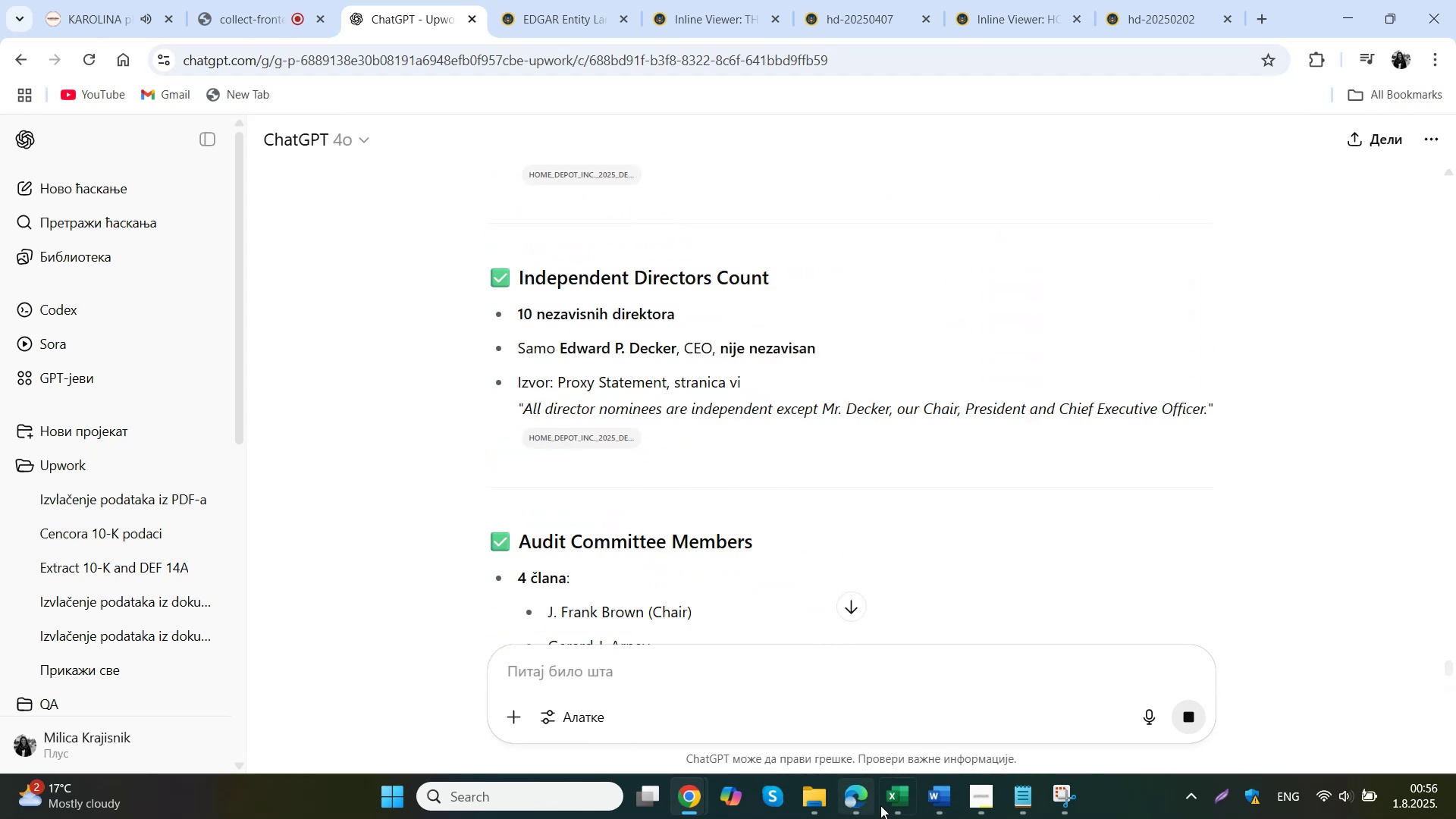 
left_click([331, 748])
 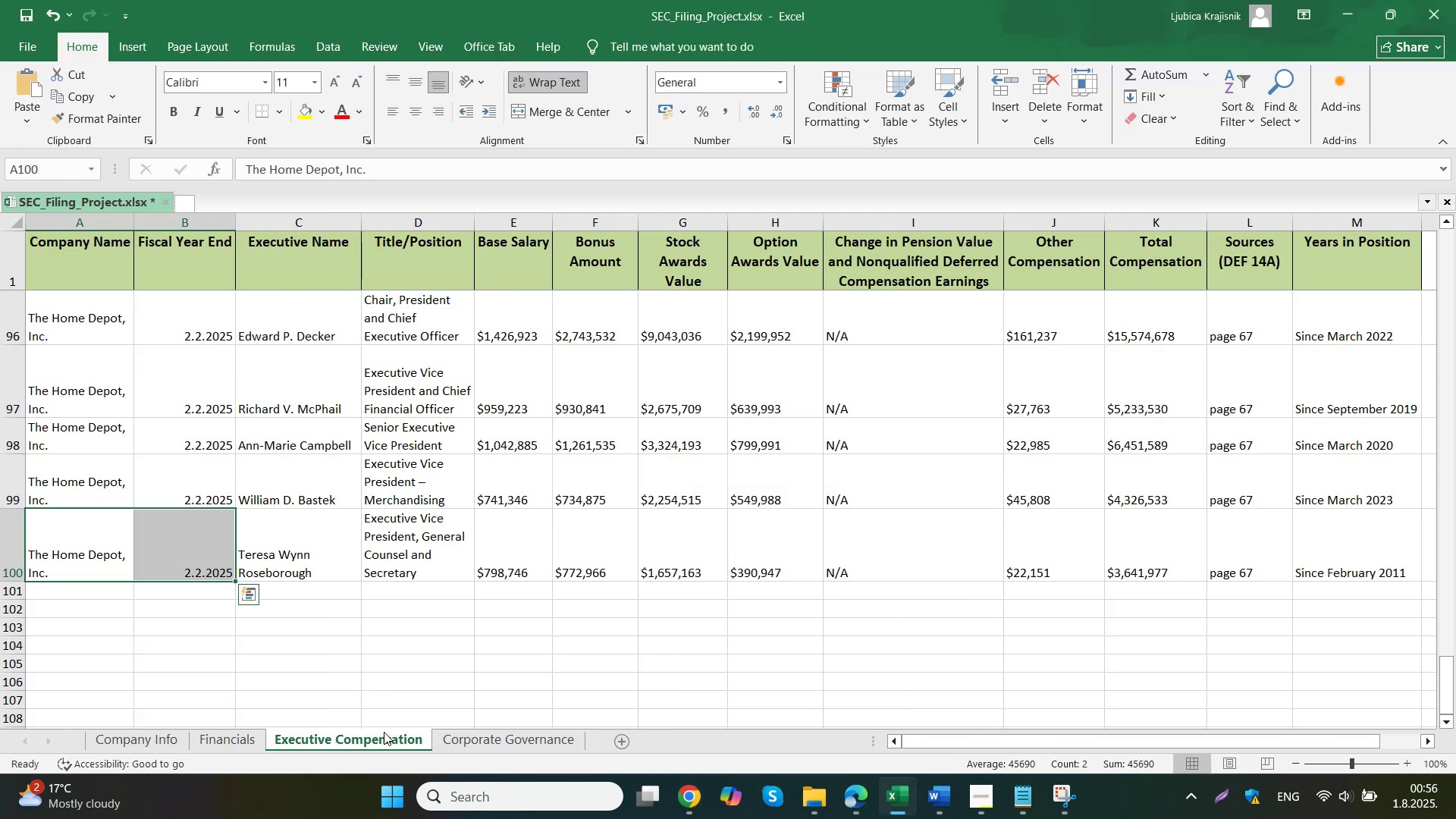 
left_click([525, 752])
 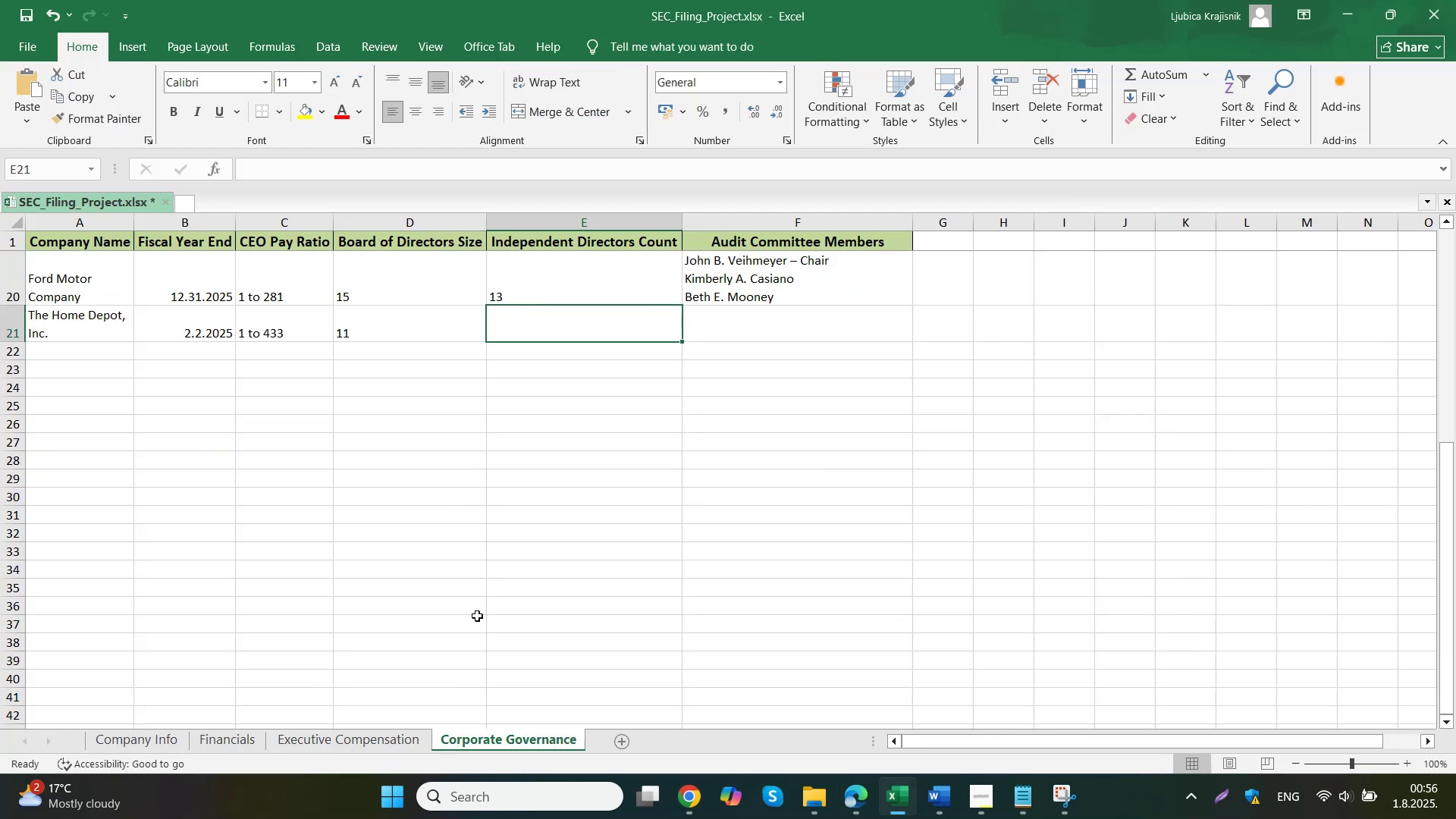 
type(10)
 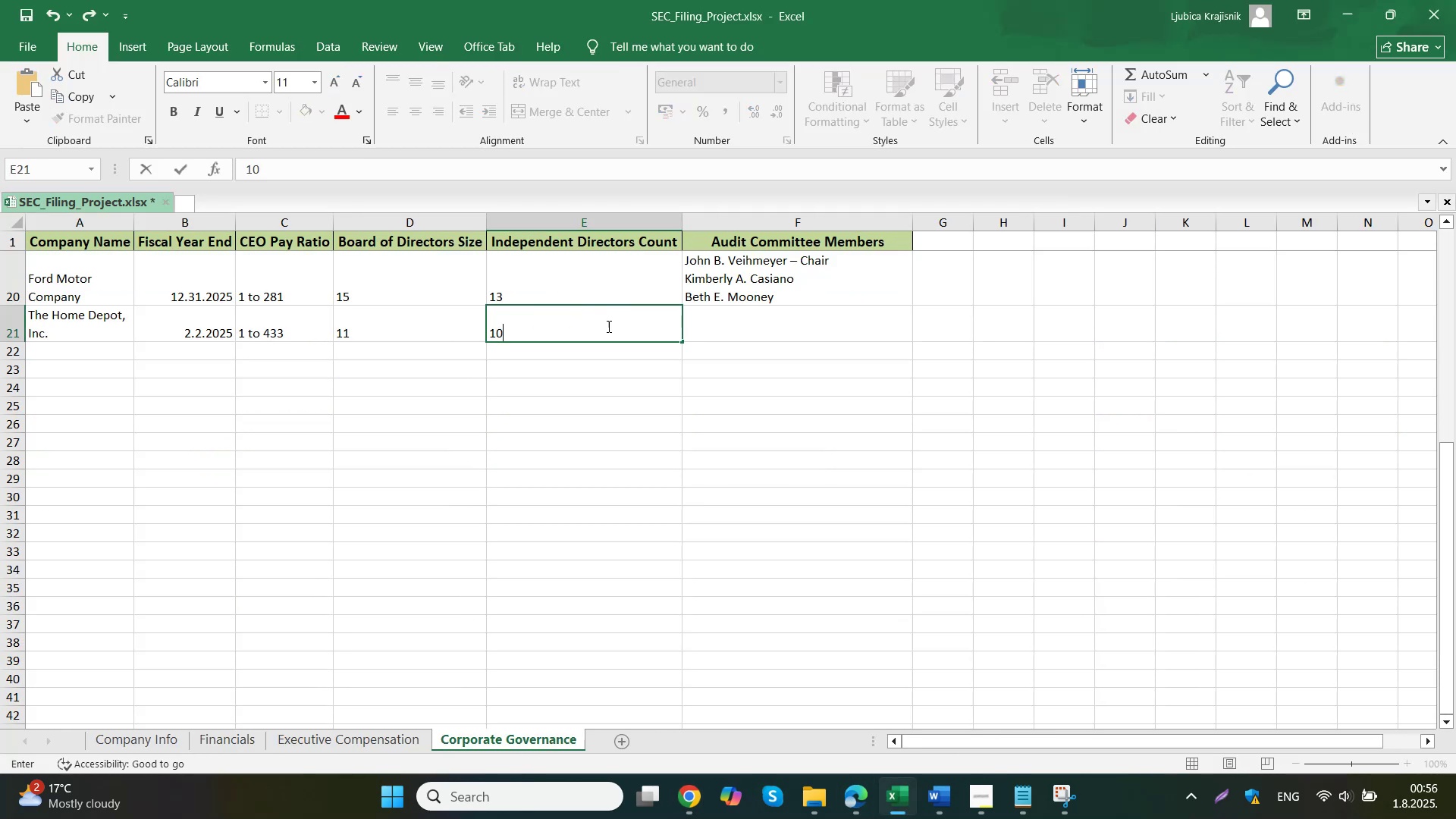 
double_click([799, 639])
 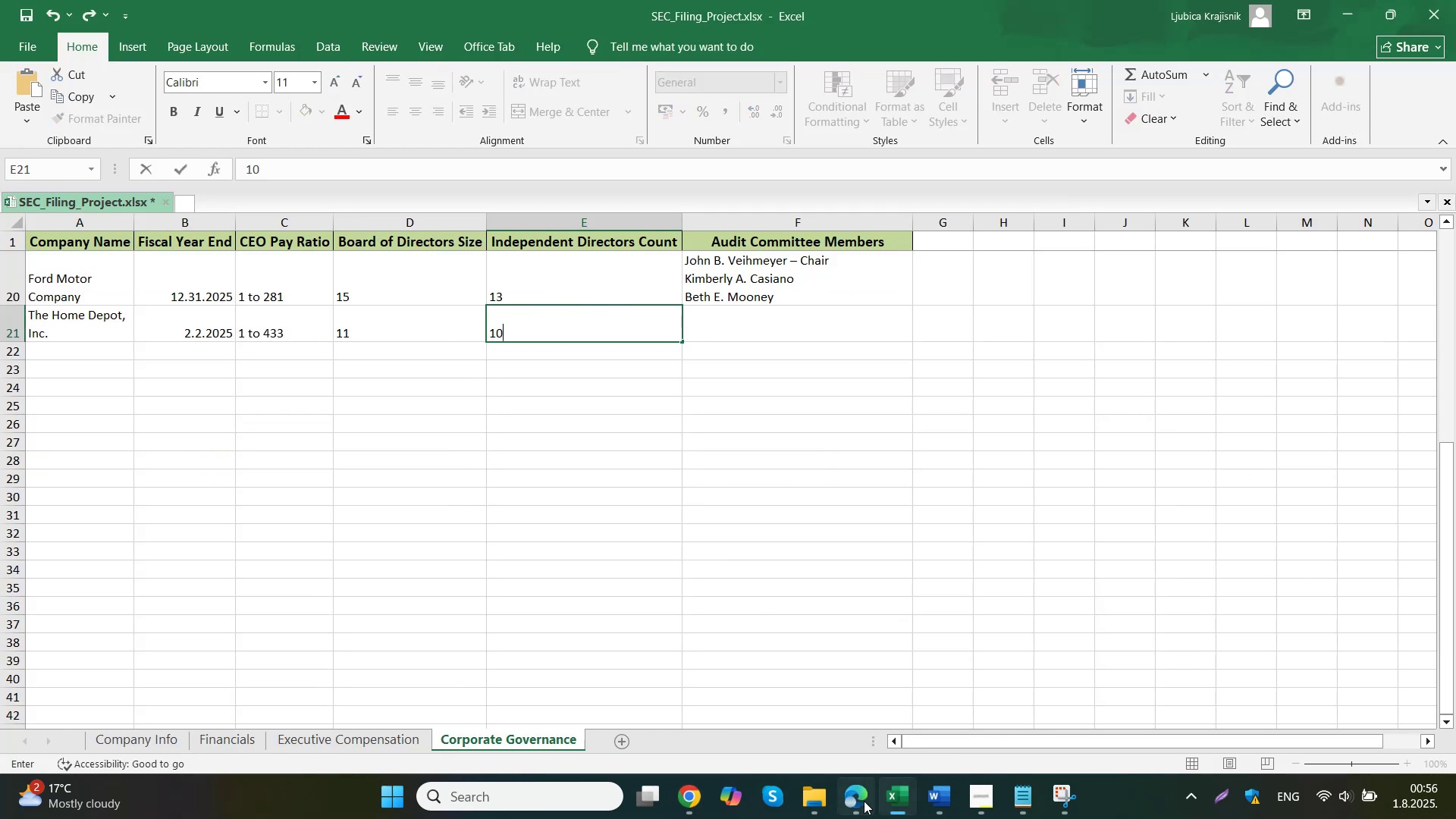 
key(Control+F)
 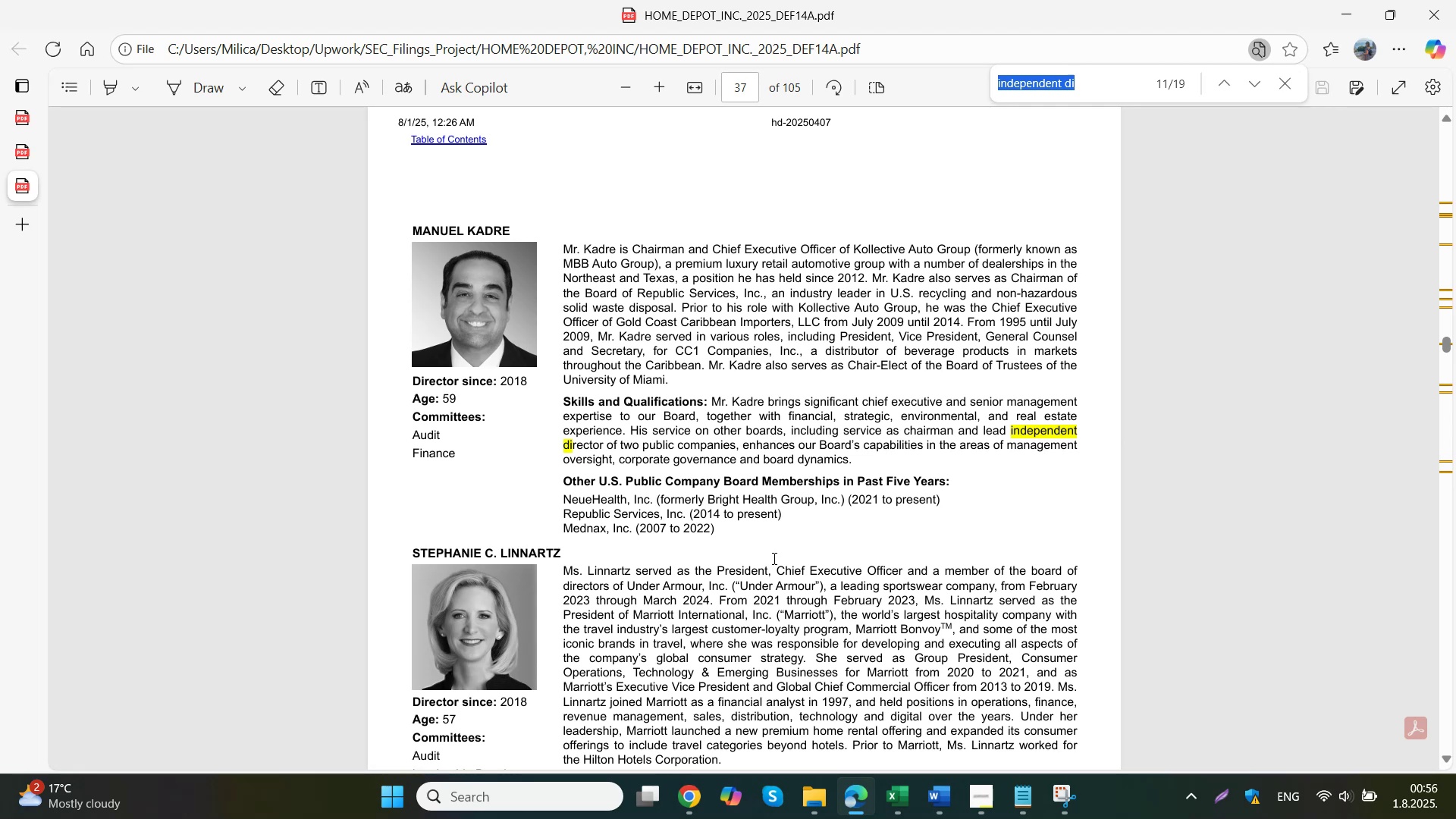 
type(audit committe)
 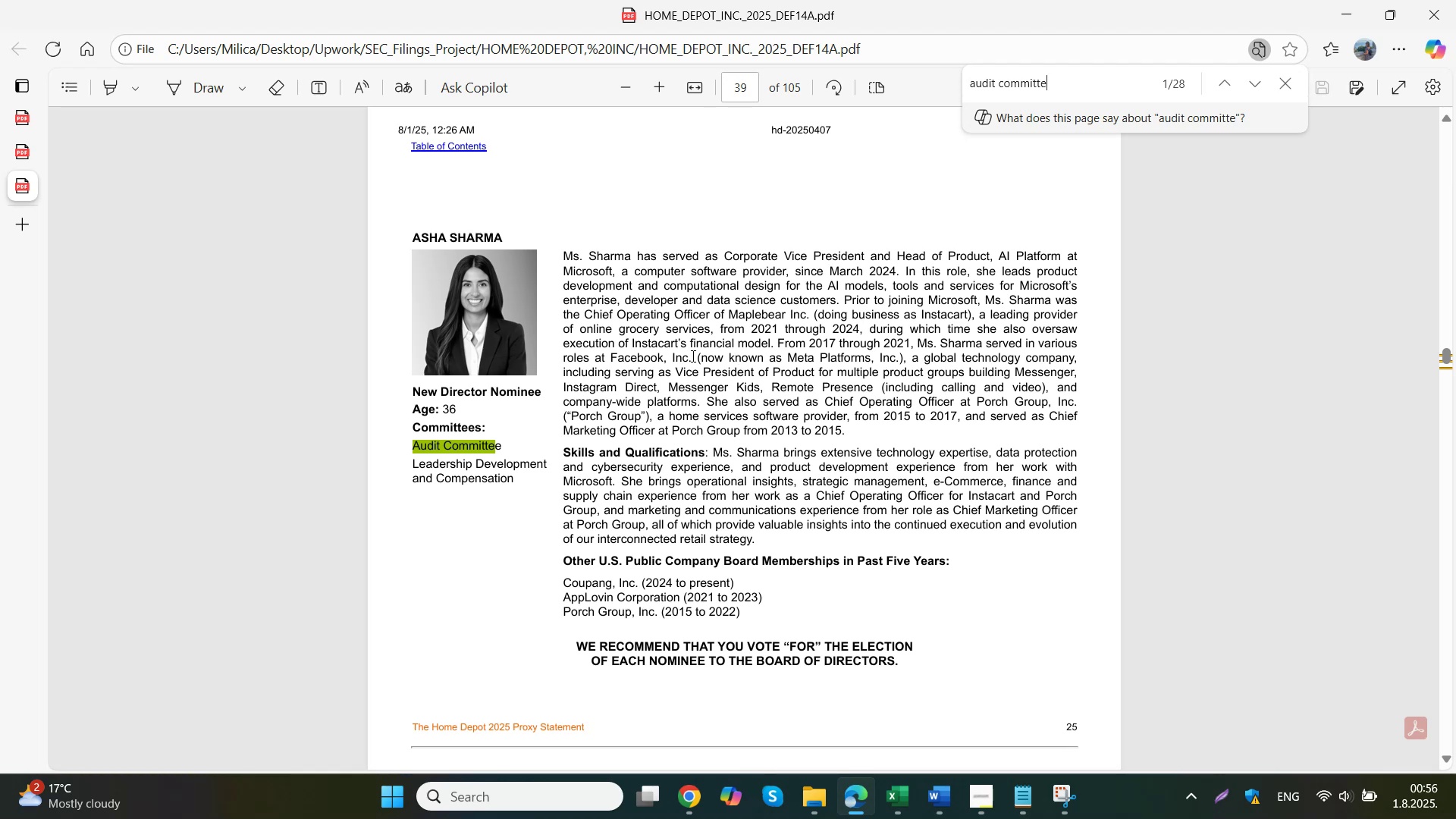 
wait(5.82)
 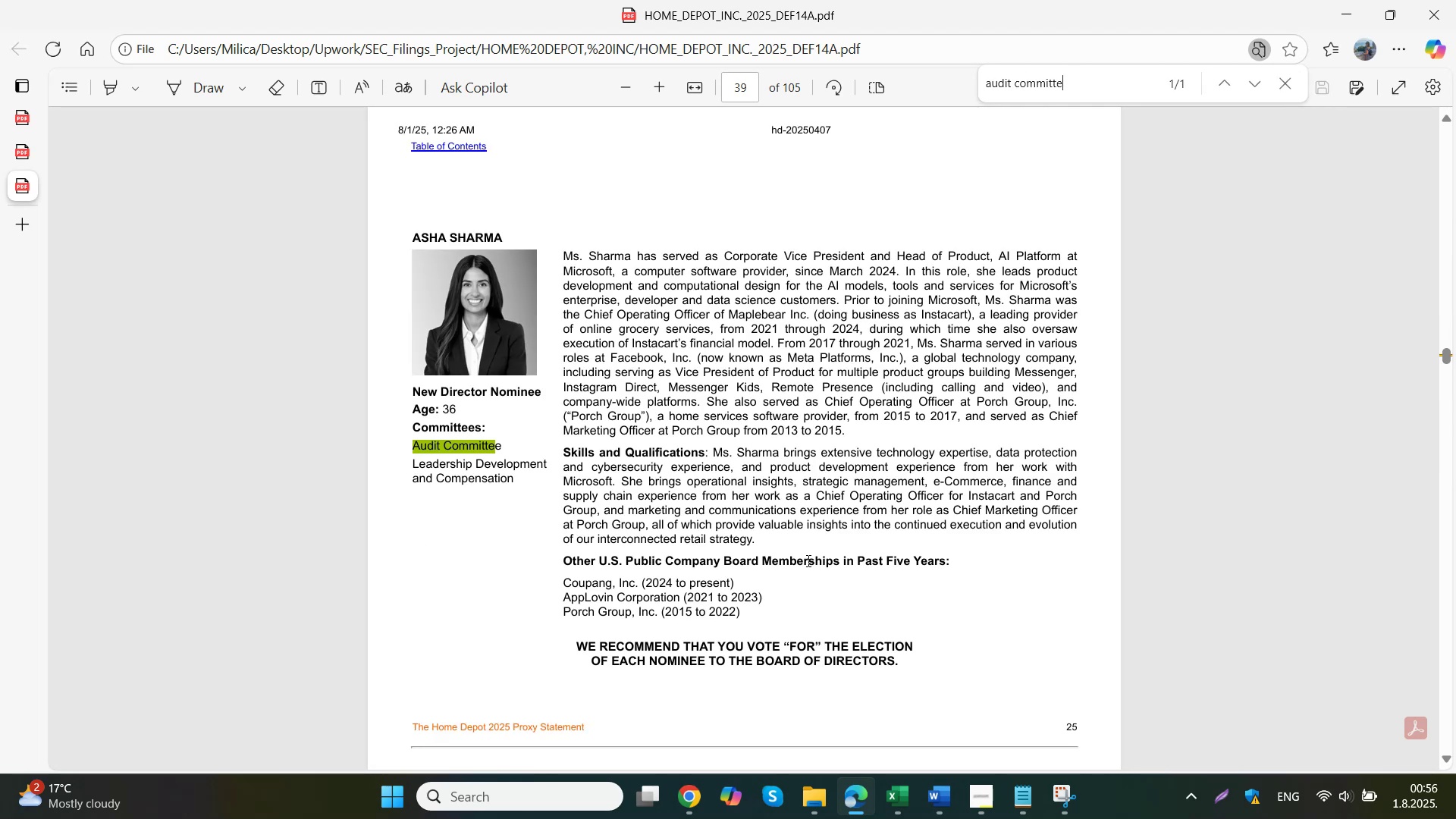 
scroll: coordinate [895, 237], scroll_direction: up, amount: 14.0
 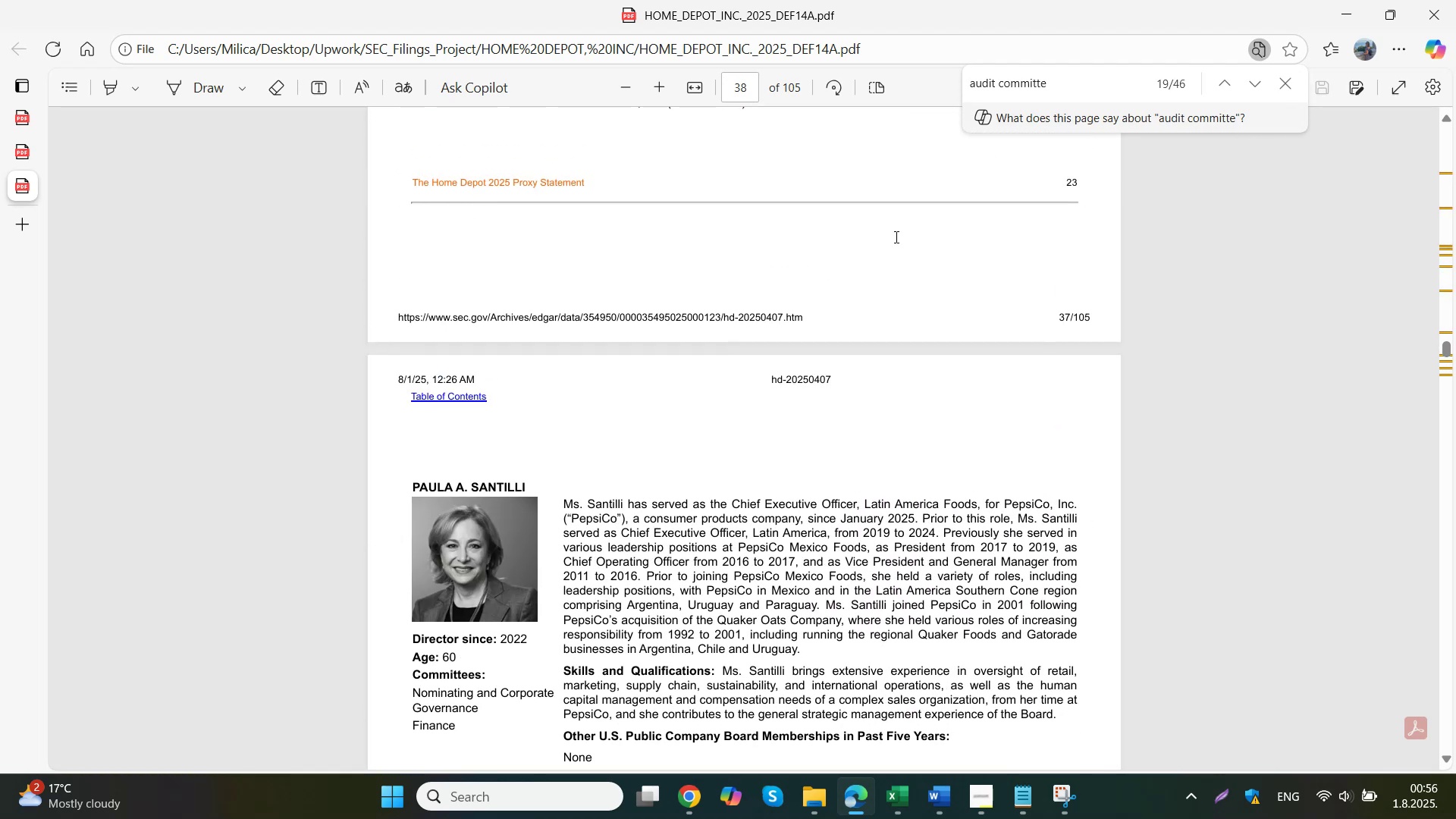 
left_click([1251, 92])
 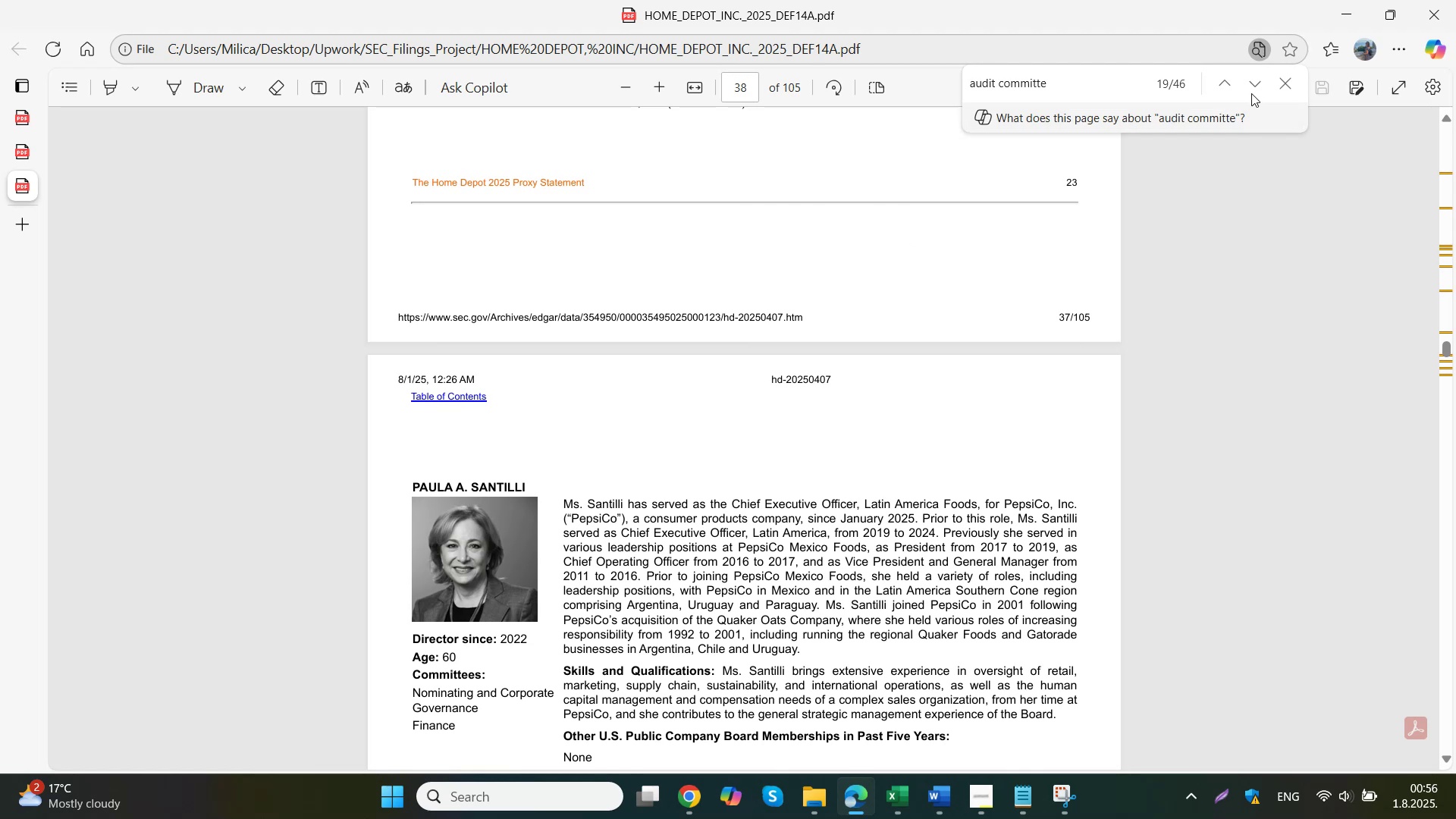 
double_click([1251, 92])
 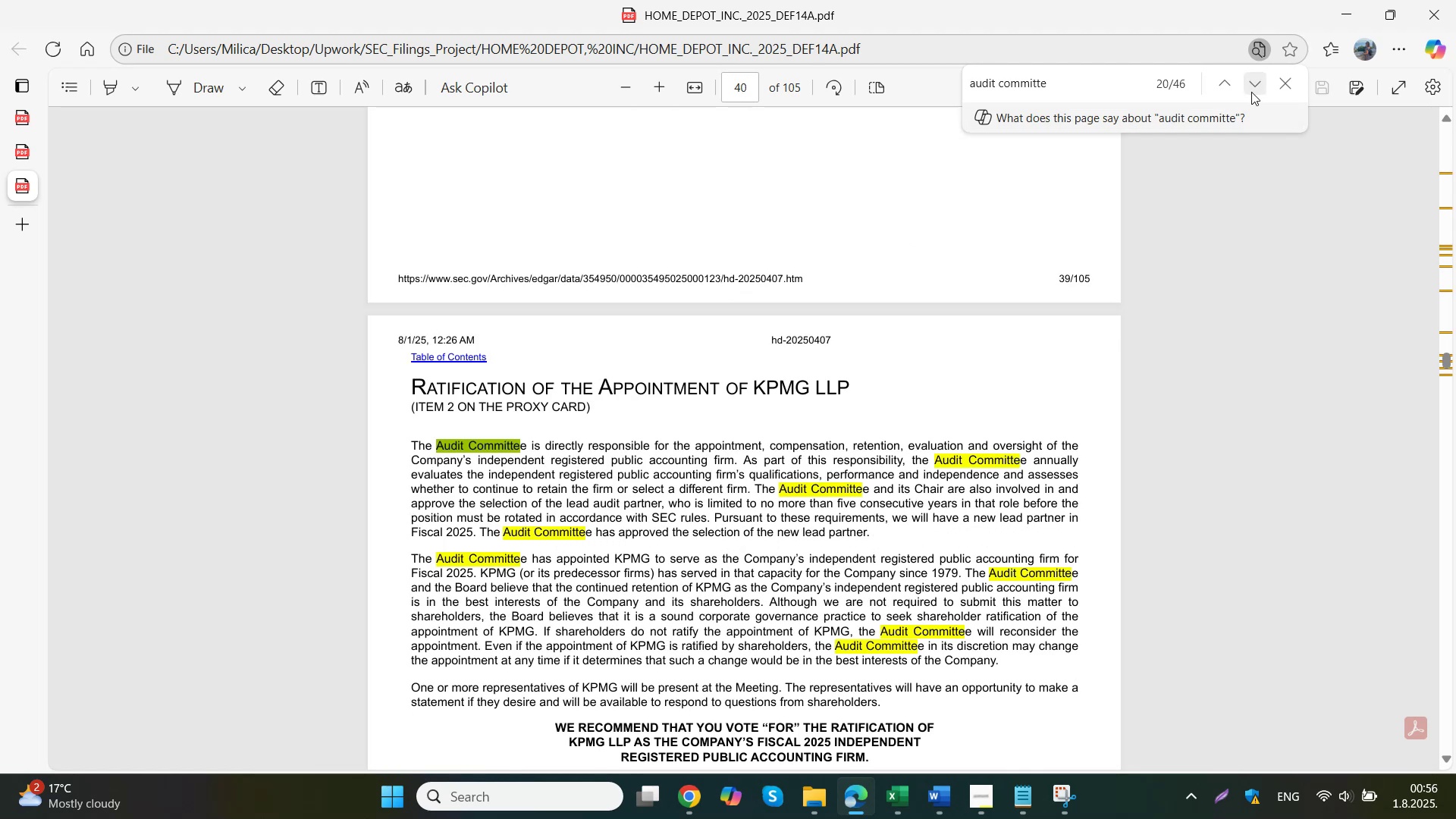 
triple_click([1251, 92])
 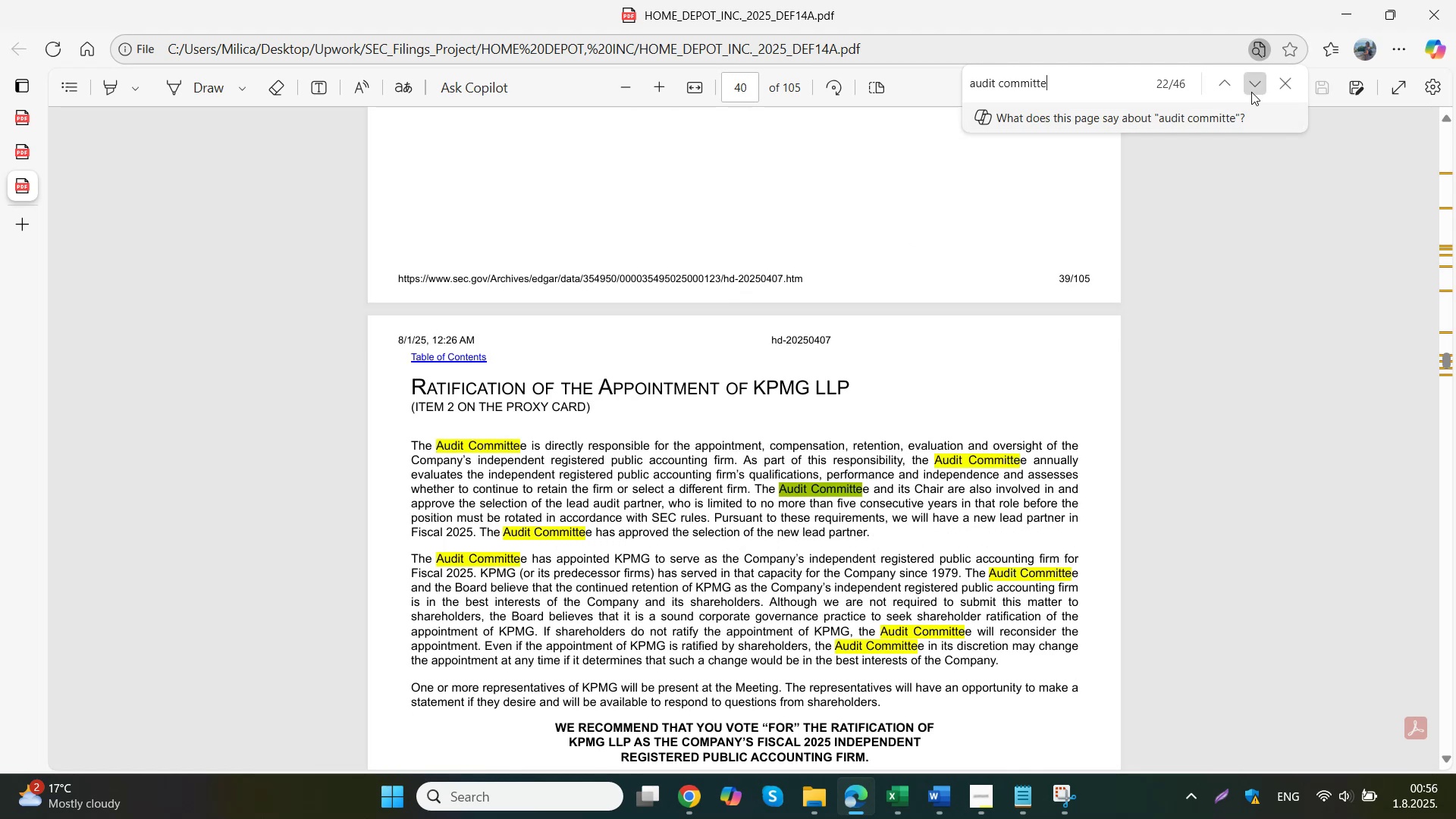 
left_click_drag(start_coordinate=[1441, 358], to_coordinate=[1438, 84])
 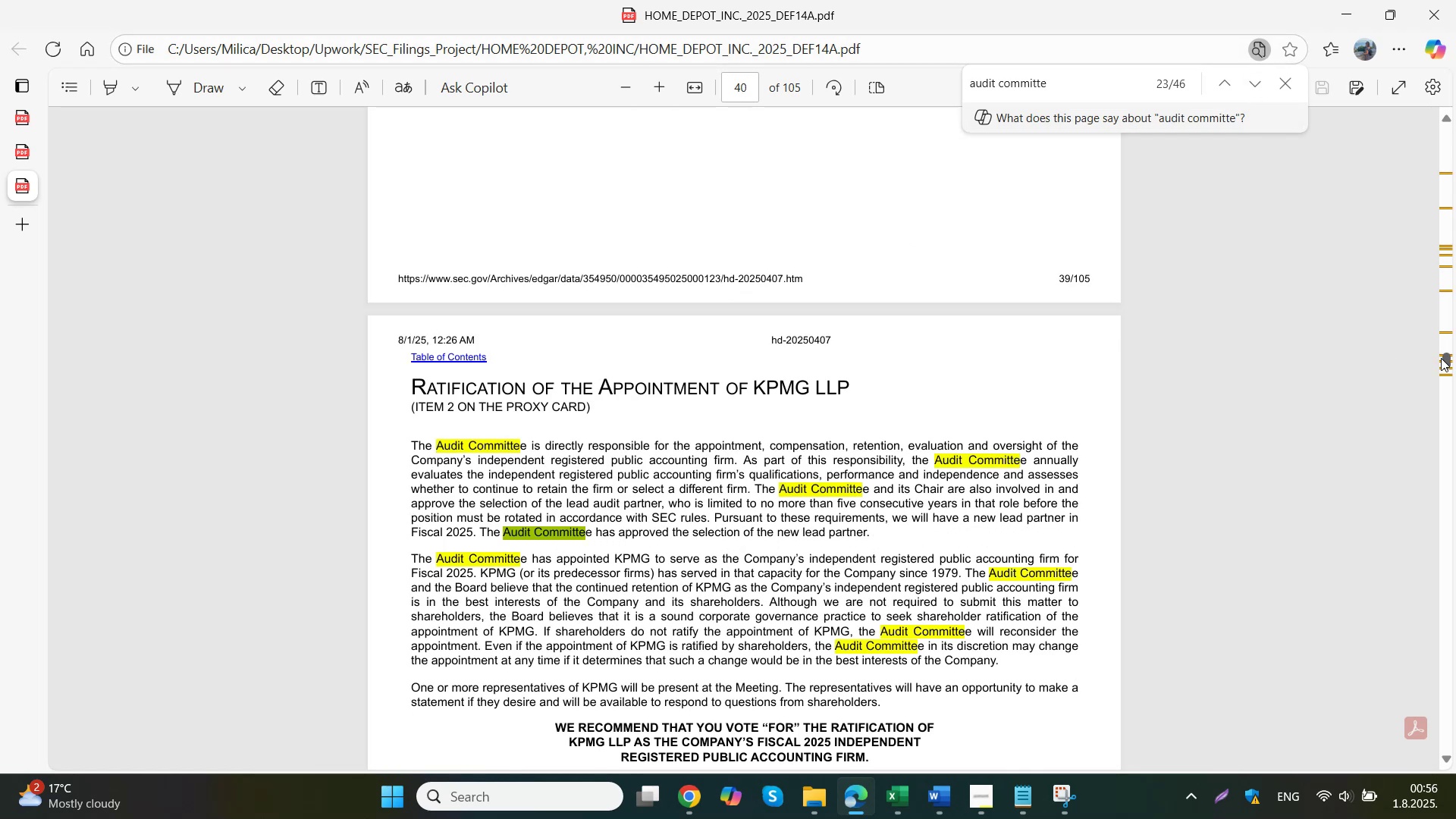 
left_click([862, 399])
 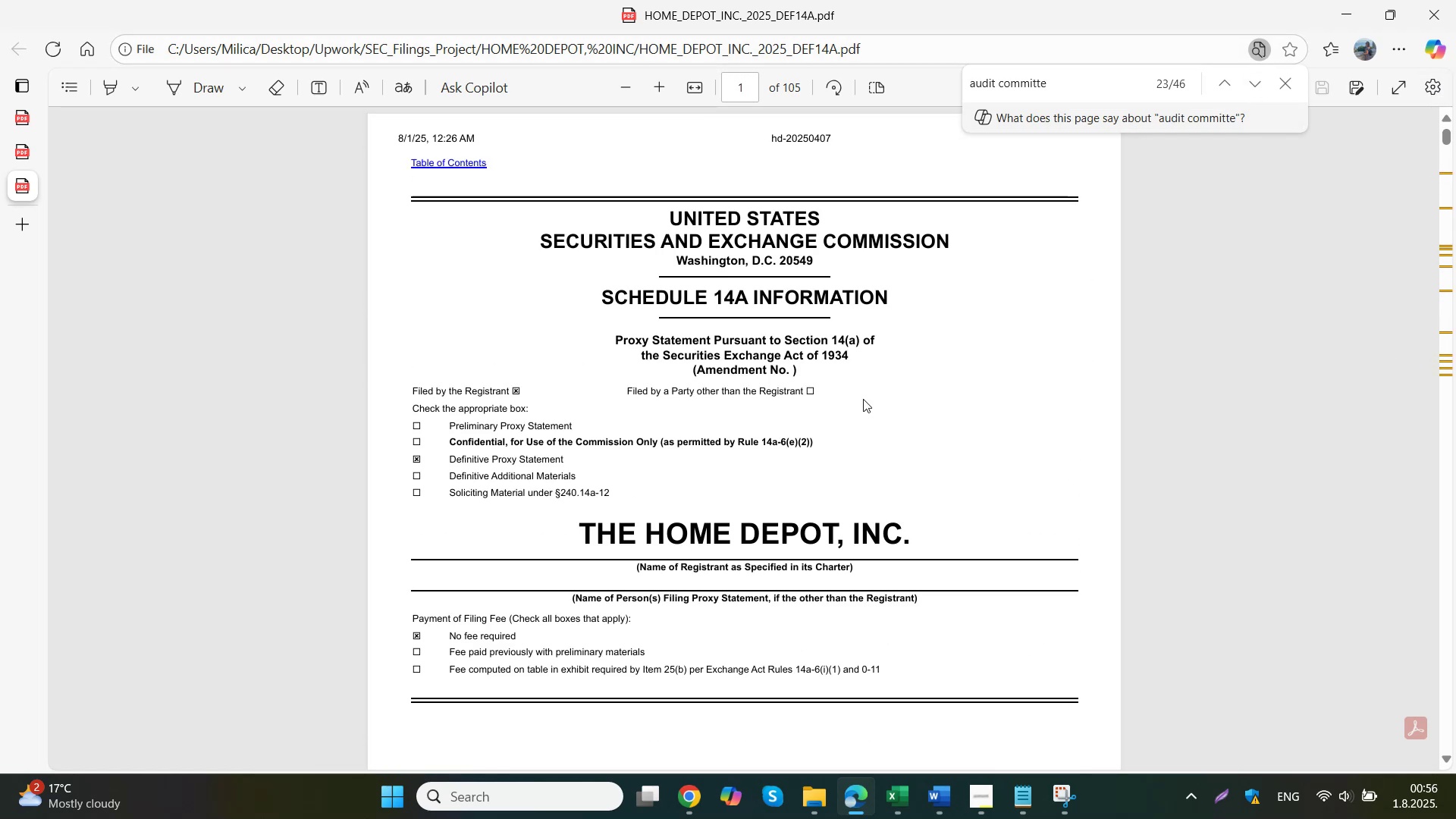 
scroll: coordinate [774, 483], scroll_direction: down, amount: 32.0
 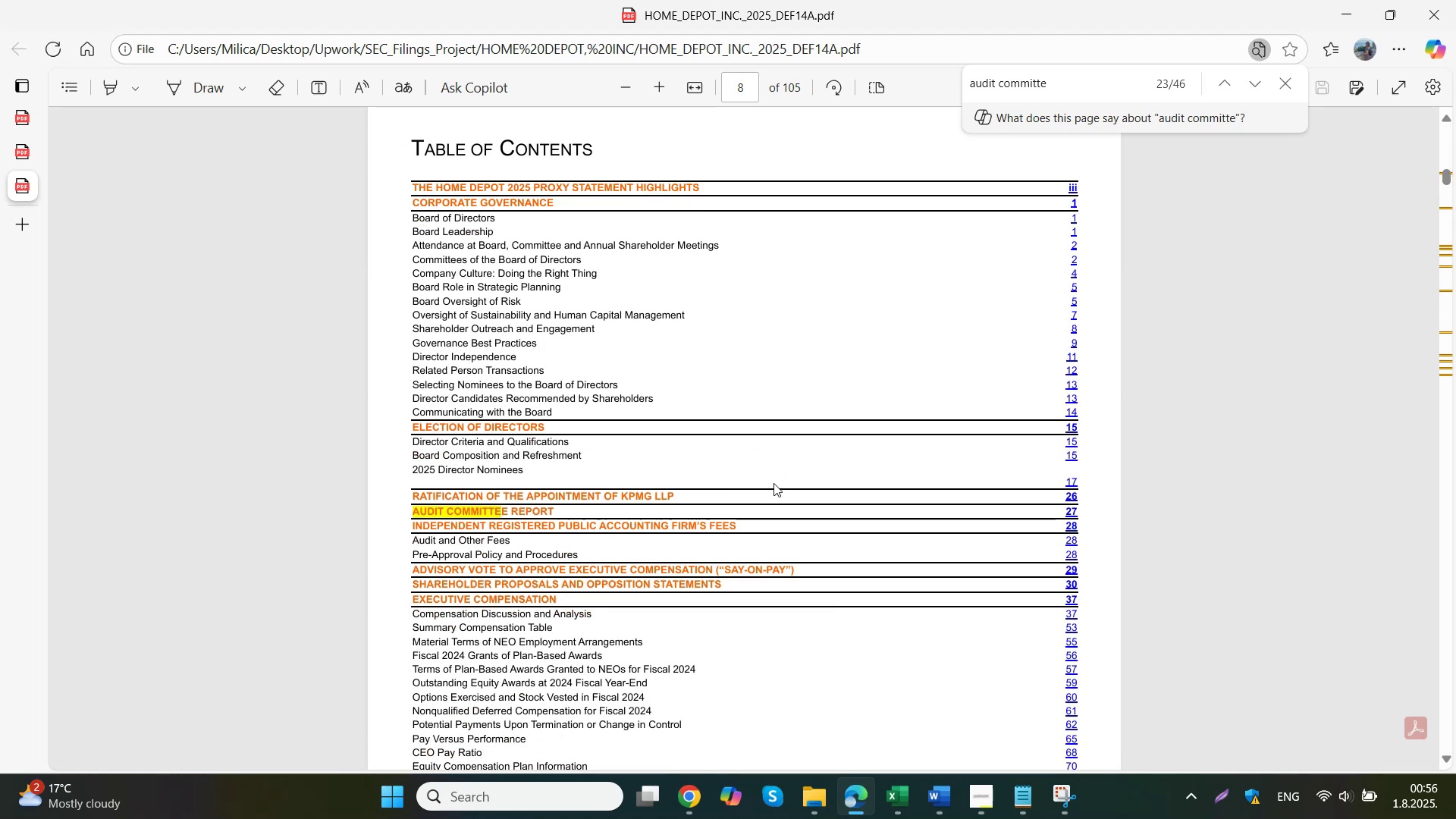 
left_click([529, 512])
 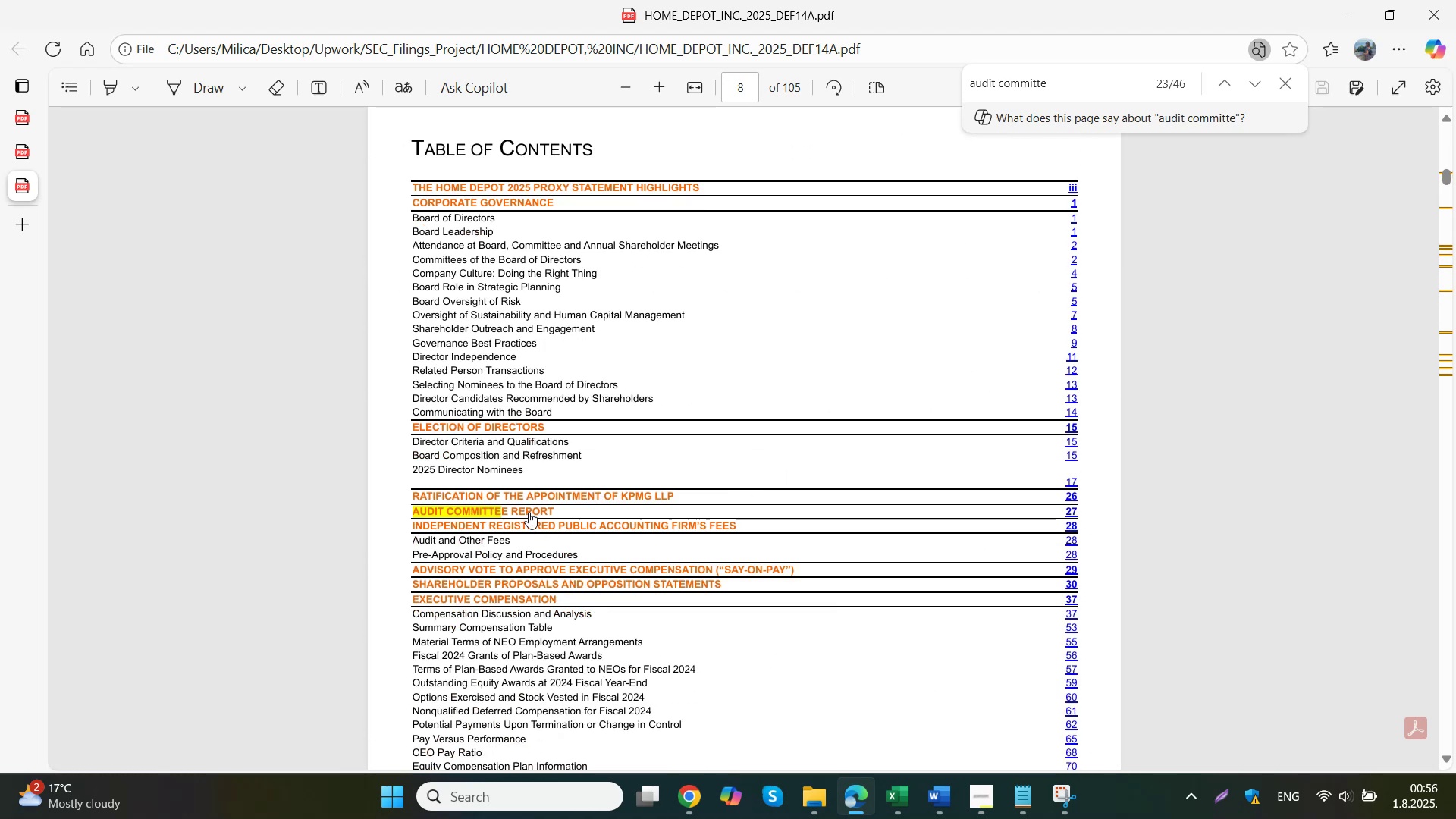 
scroll: coordinate [532, 510], scroll_direction: down, amount: 18.0
 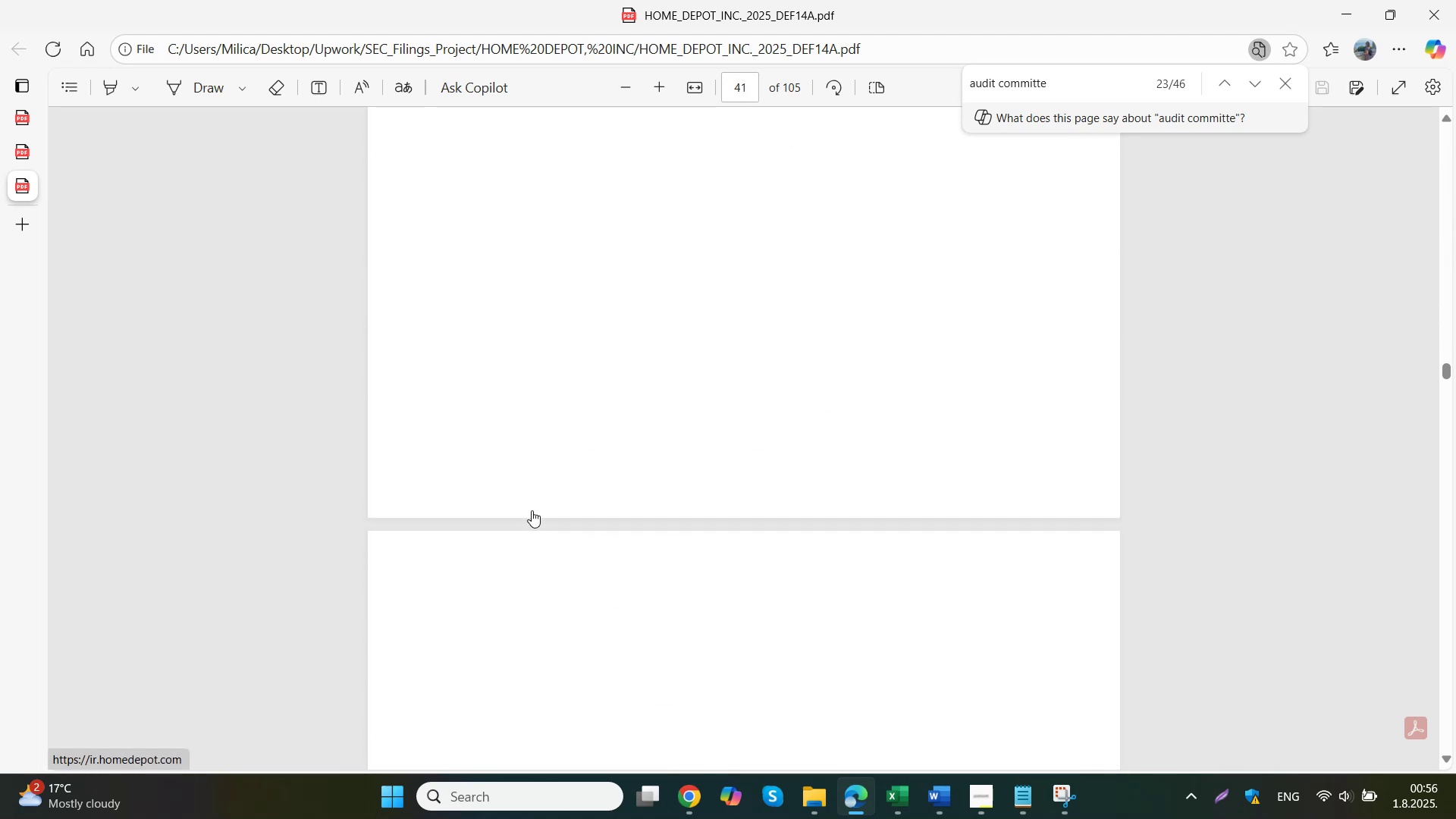 
scroll: coordinate [532, 510], scroll_direction: up, amount: 1.0
 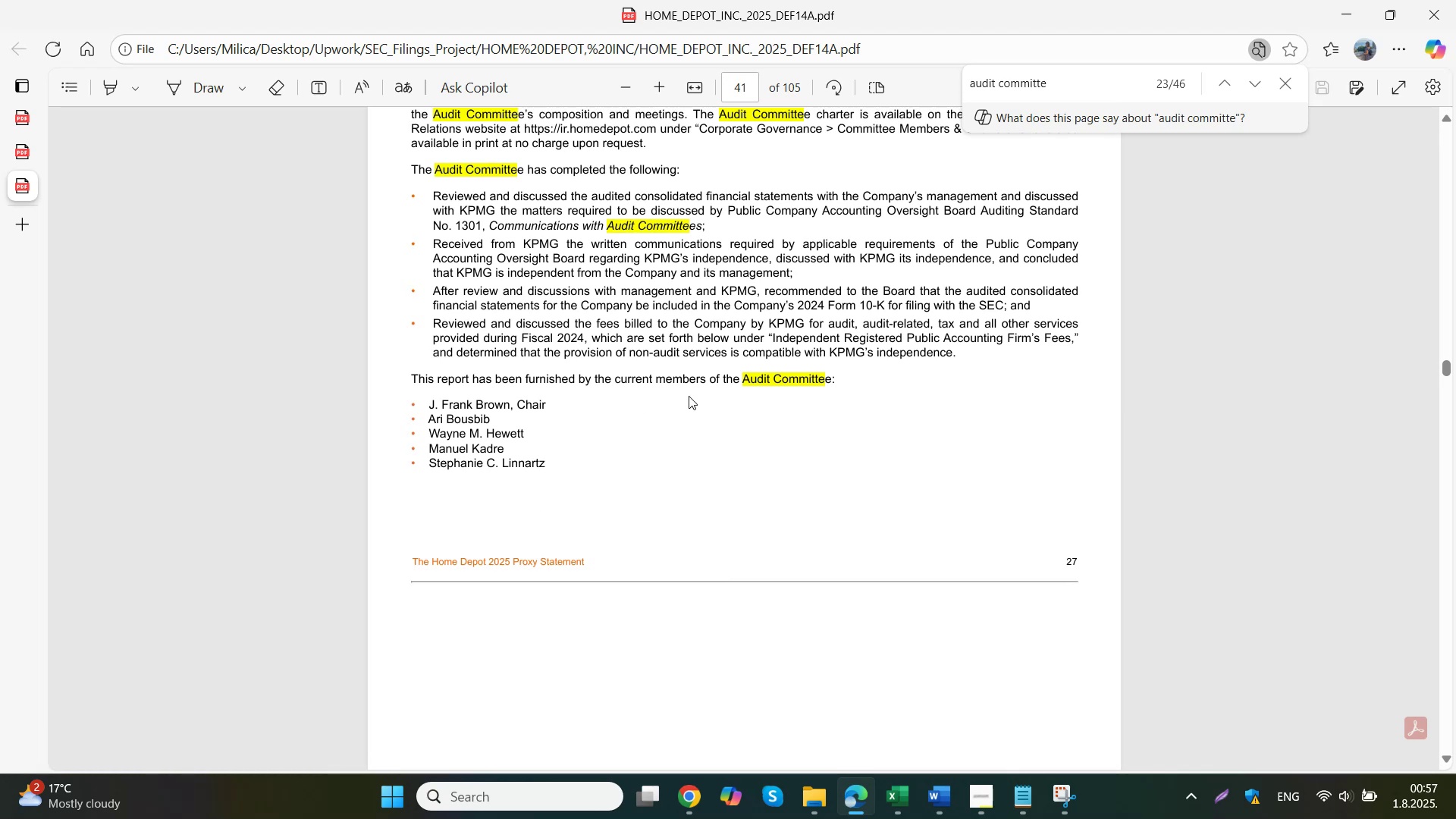 
left_click_drag(start_coordinate=[435, 406], to_coordinate=[554, 464])
 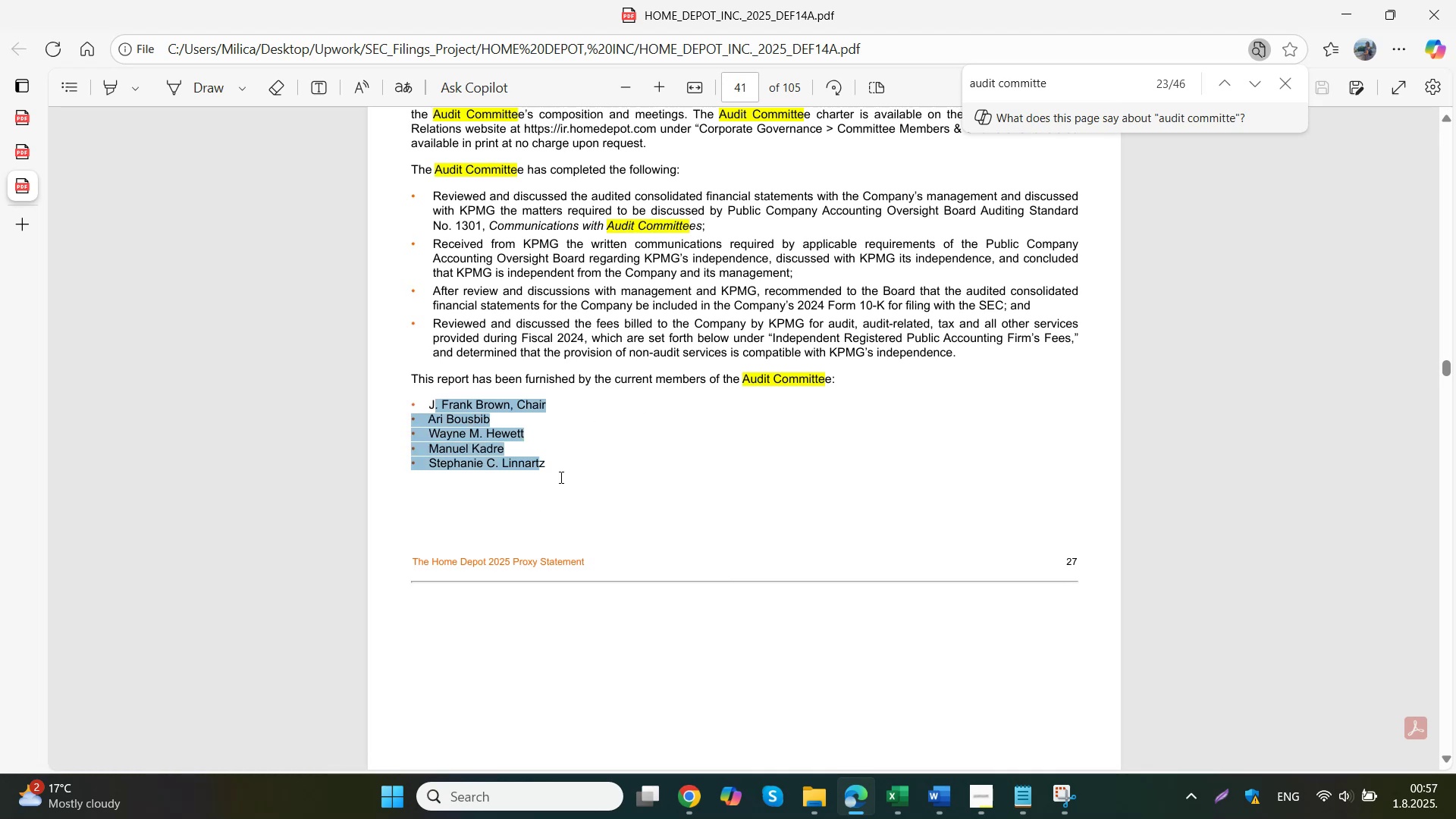 
left_click([443, 418])
 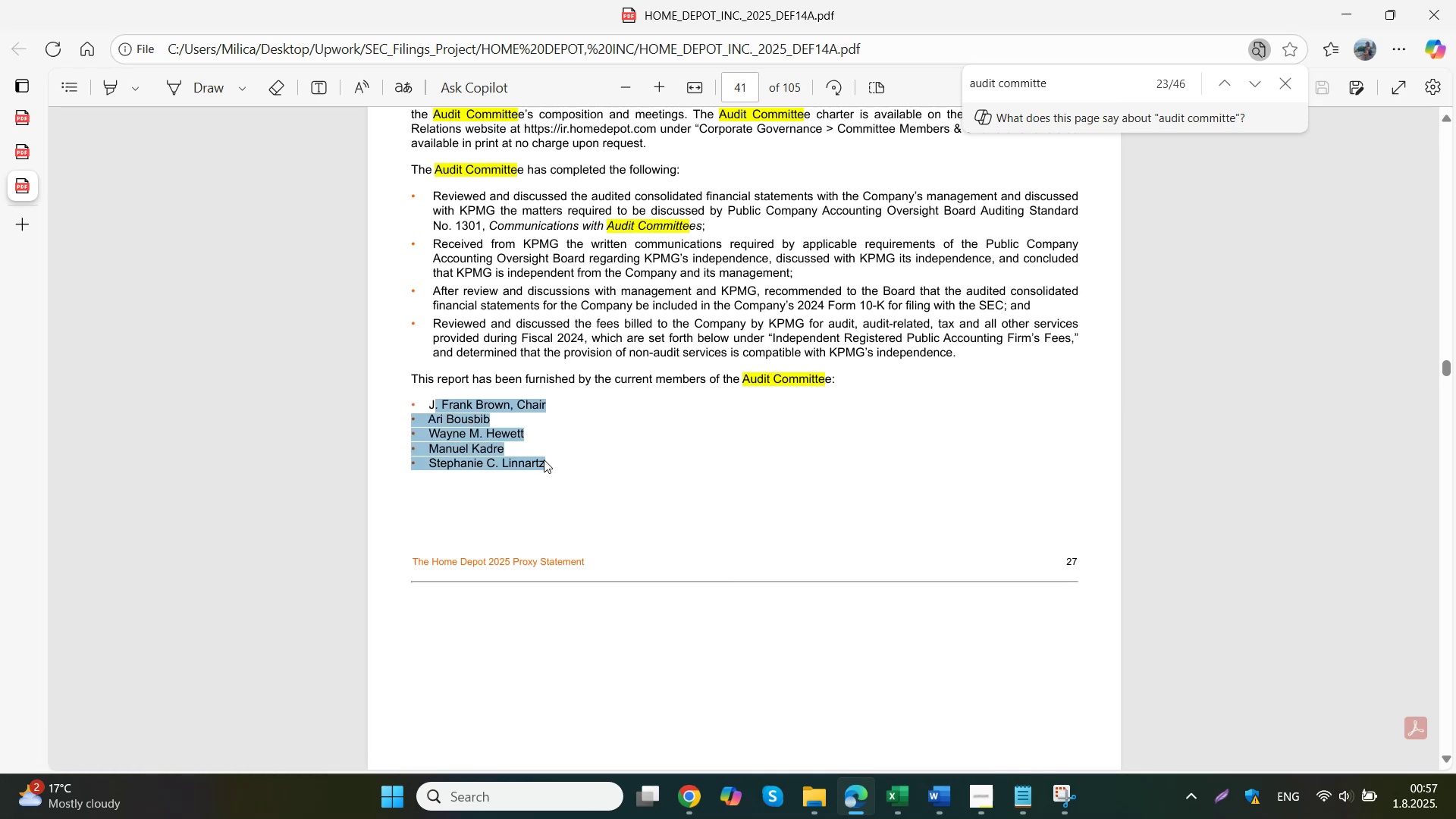 
left_click_drag(start_coordinate=[420, 404], to_coordinate=[542, 463])
 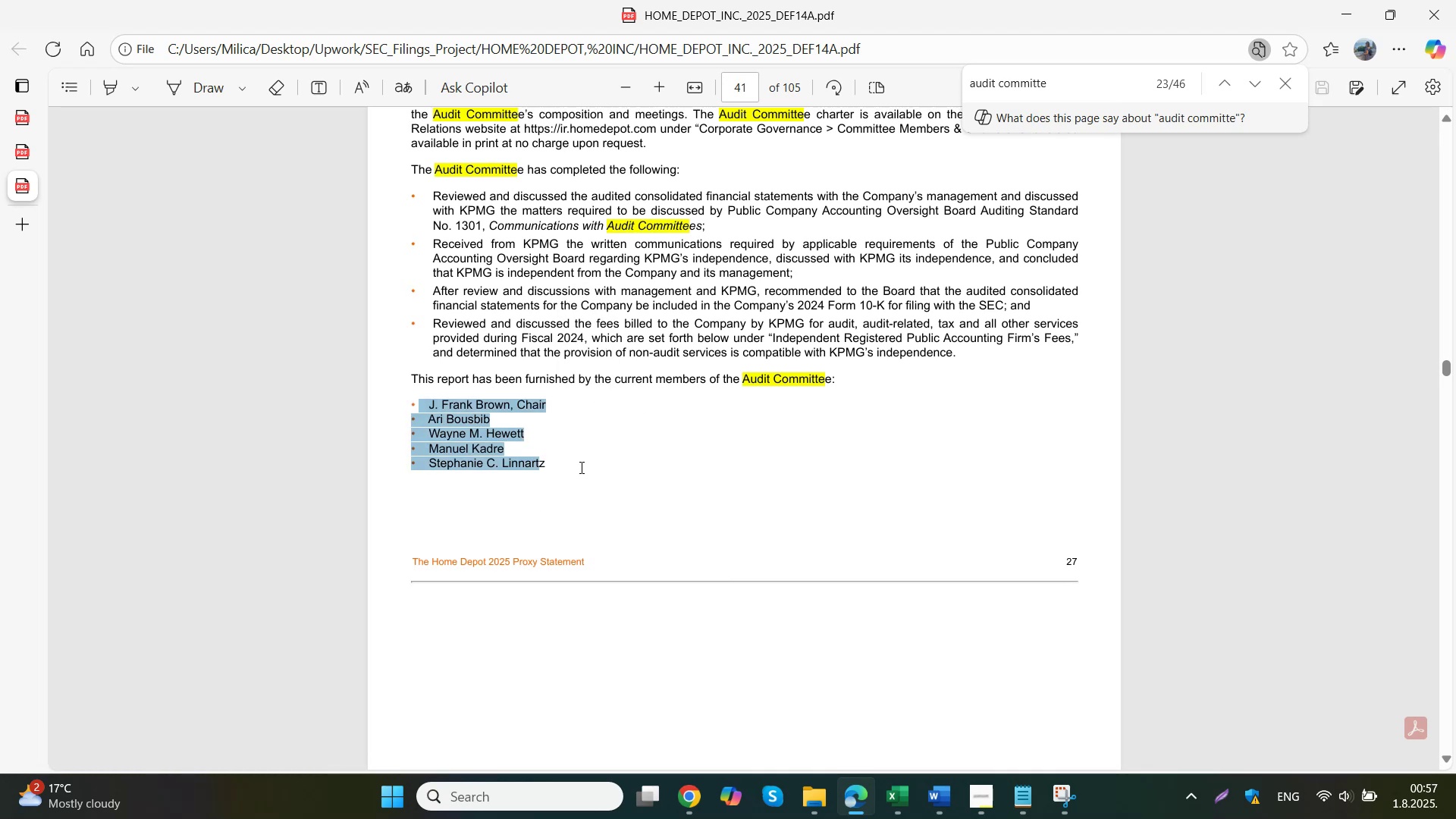 
key(Control+ControlLeft)
 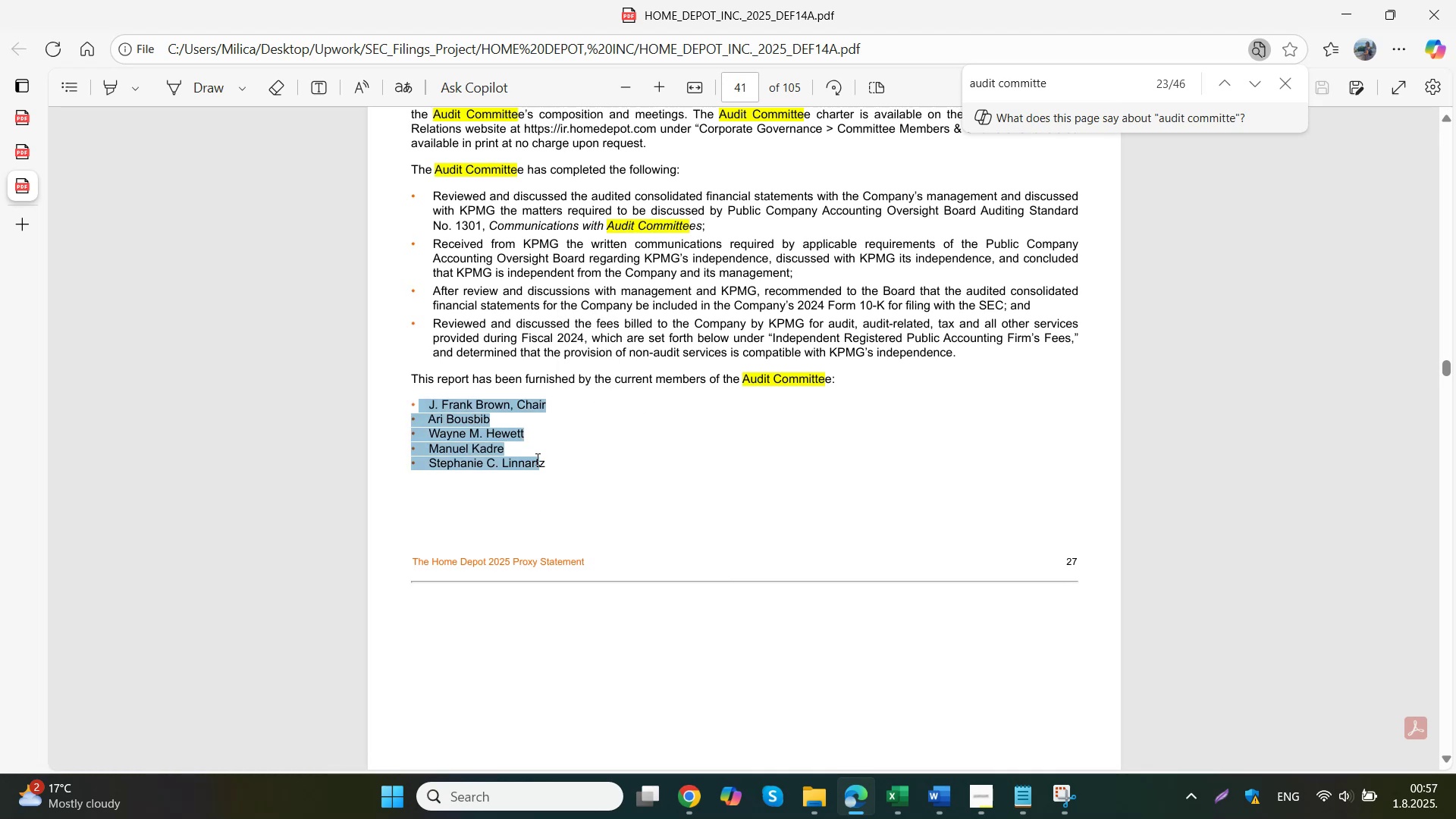 
key(Control+C)
 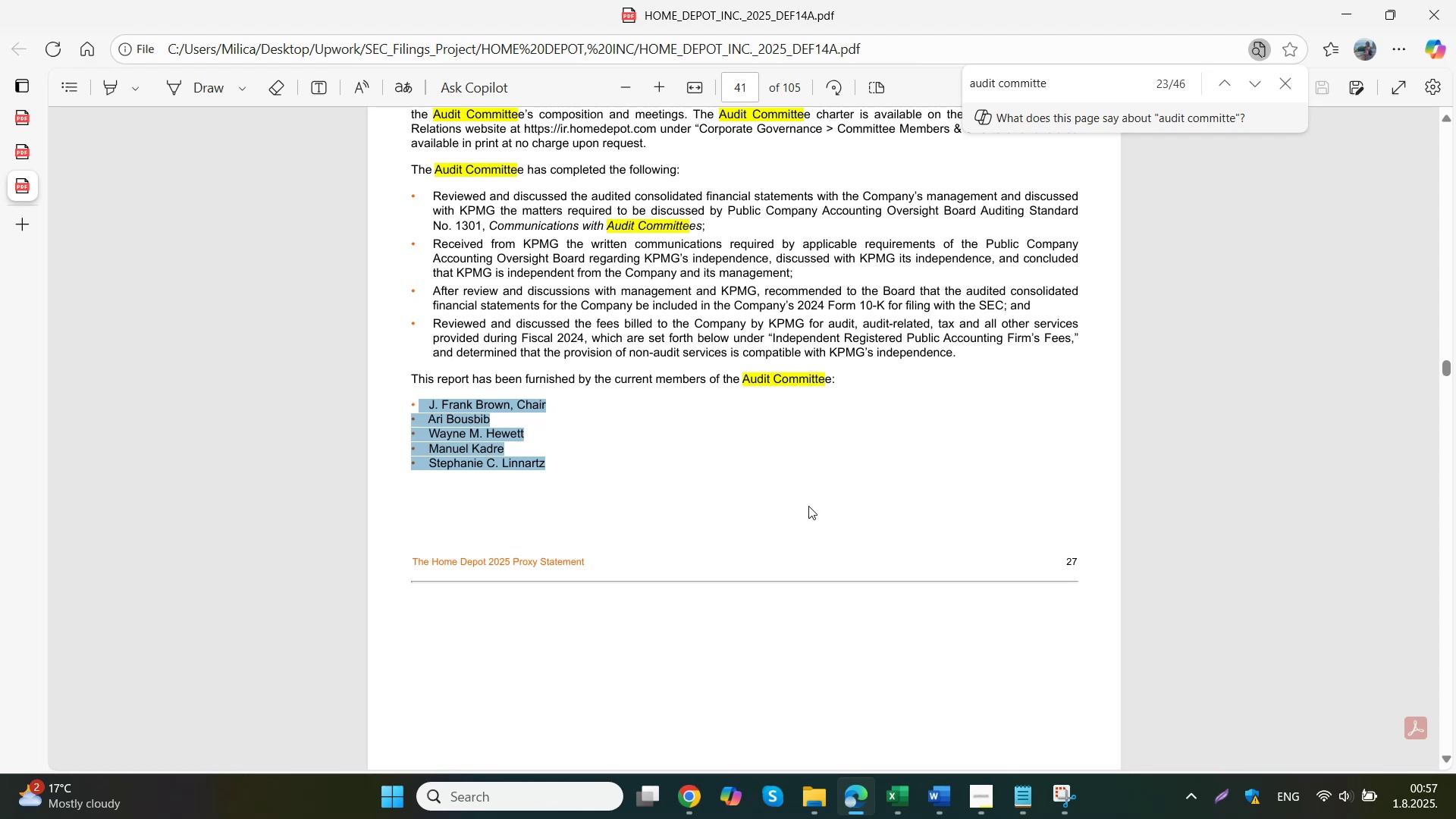 
double_click([634, 713])
 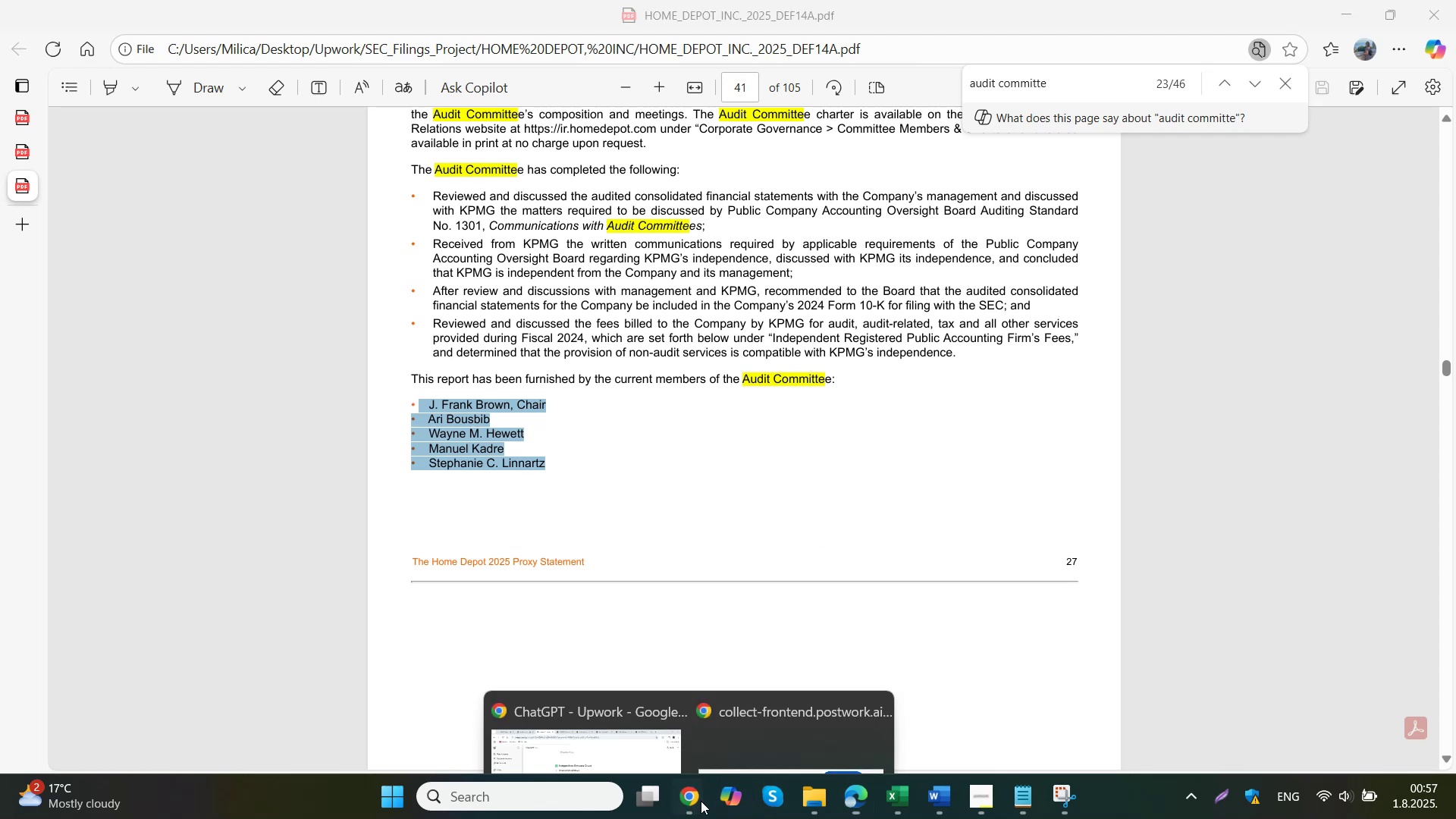 
scroll: coordinate [769, 479], scroll_direction: down, amount: 2.0
 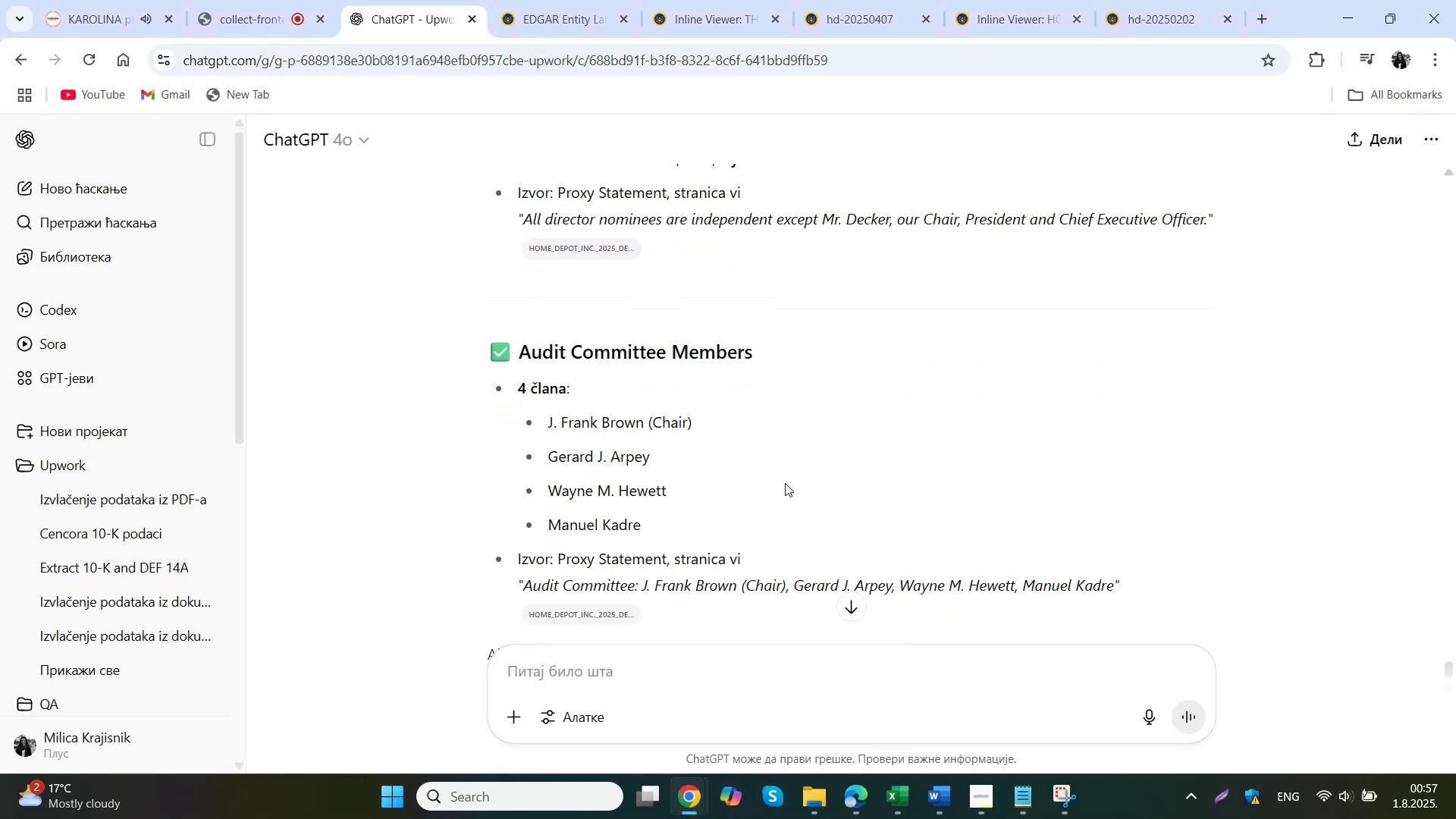 
mouse_move([908, 736])
 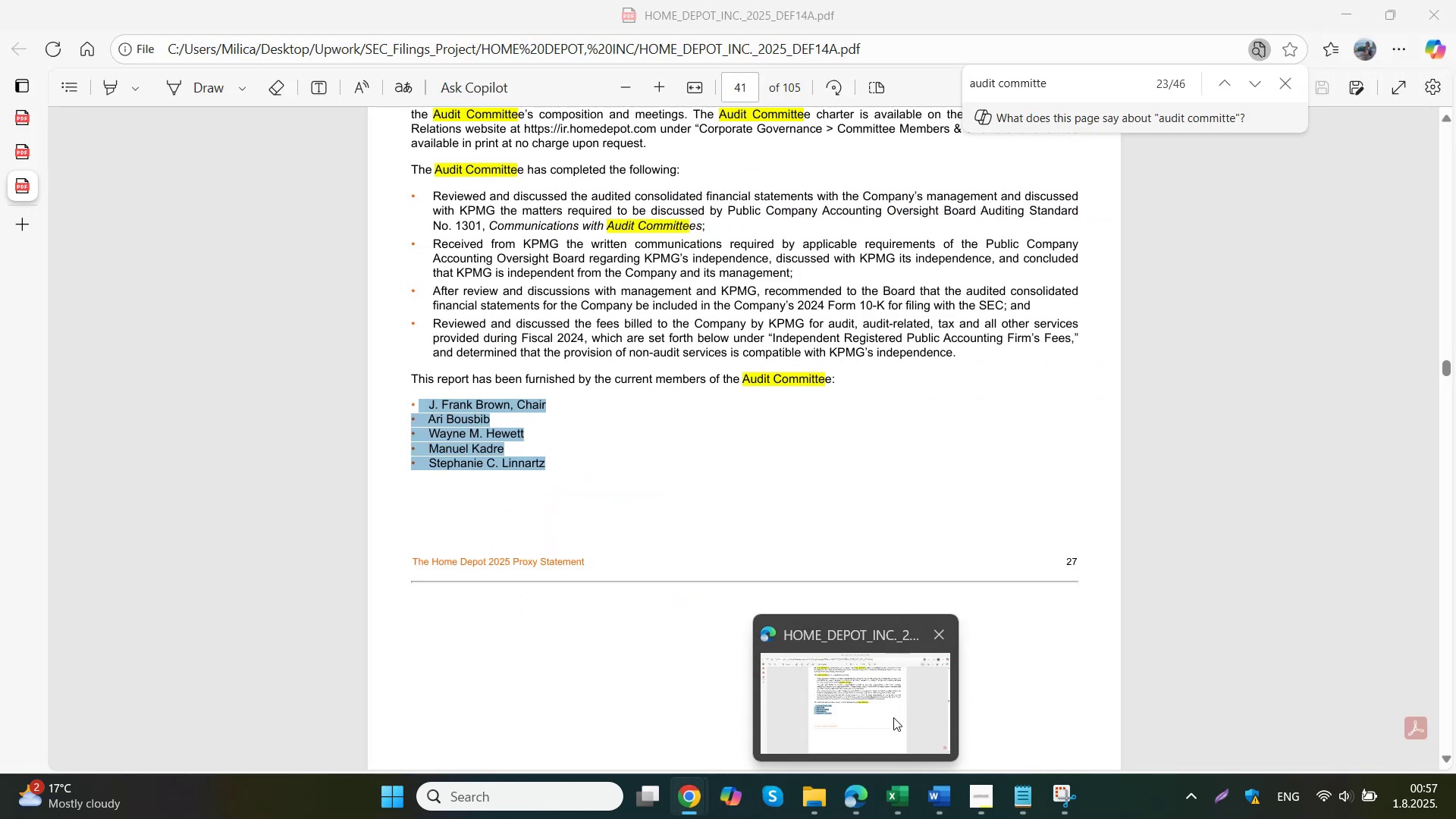 
left_click([902, 801])
 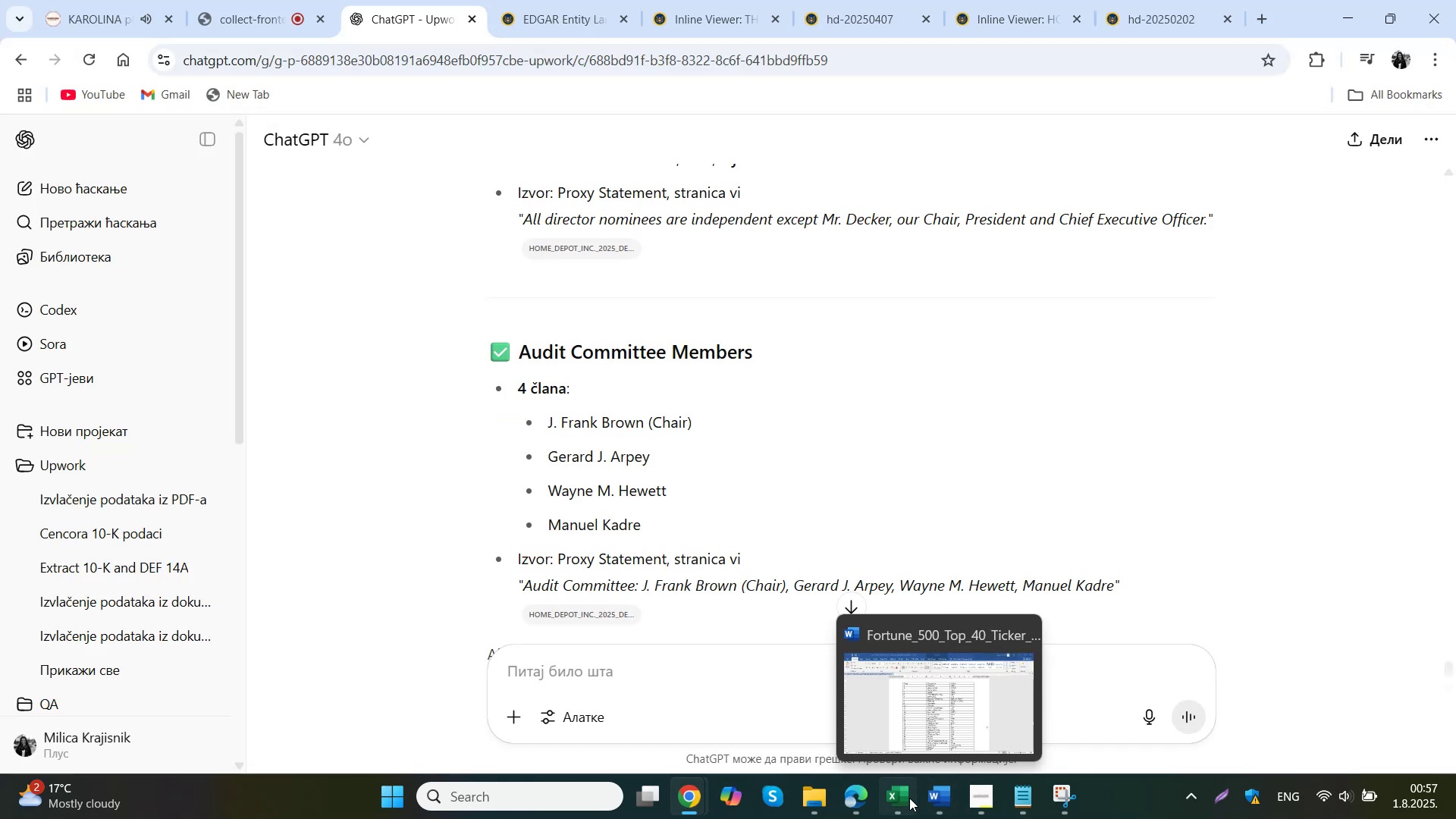 
double_click([765, 328])
 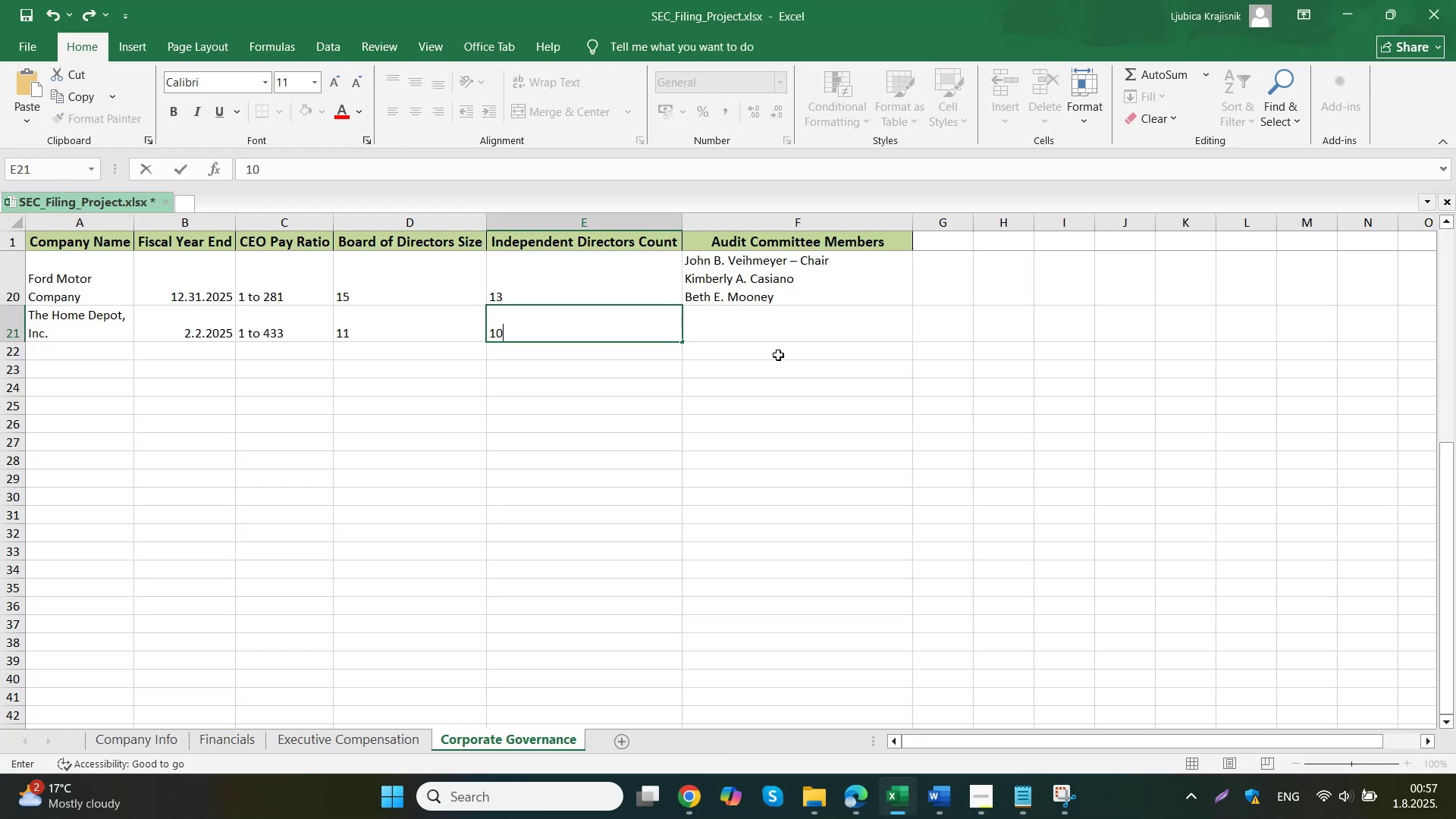 
key(Control+V)
 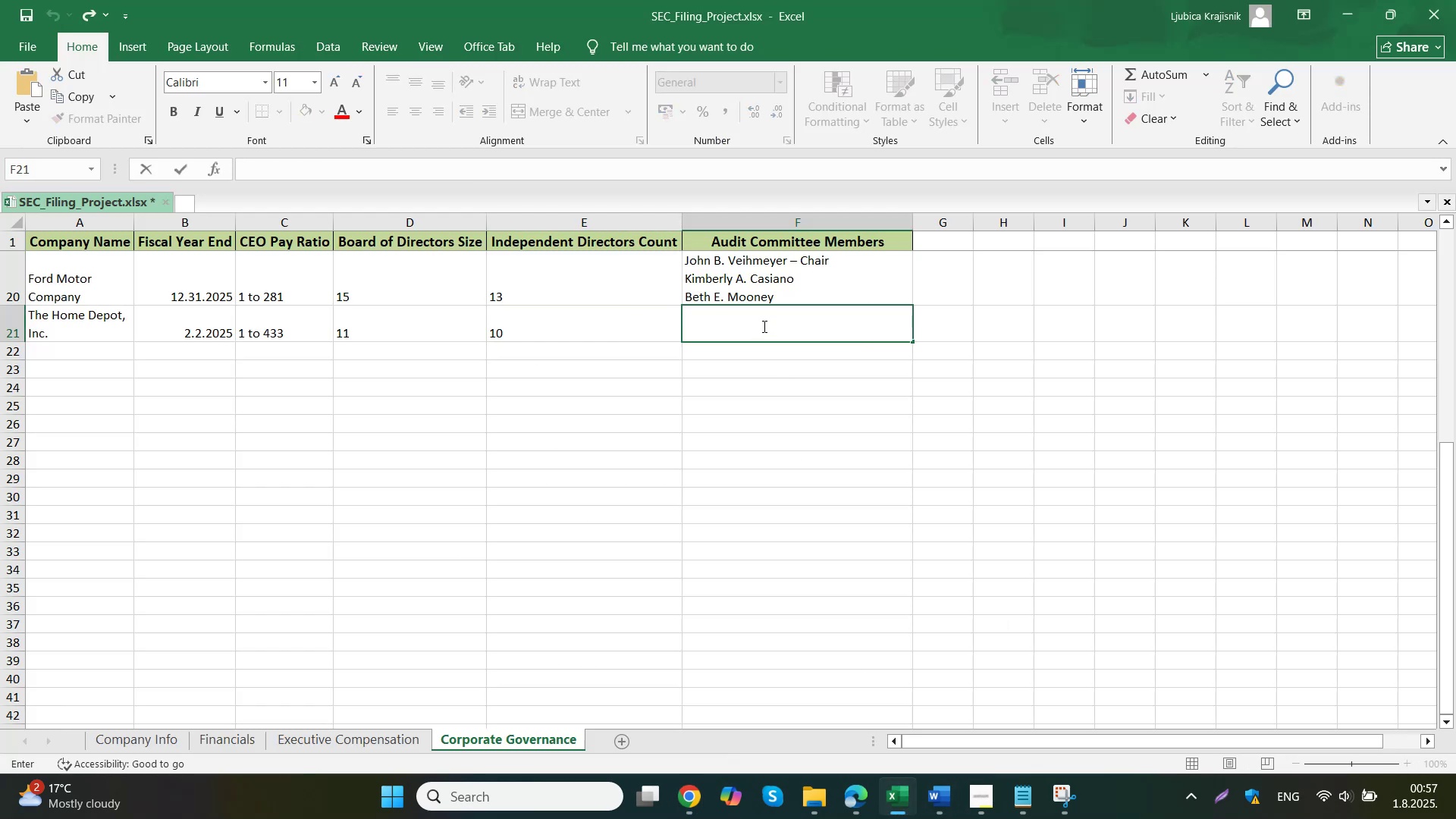 
left_click([695, 315])
 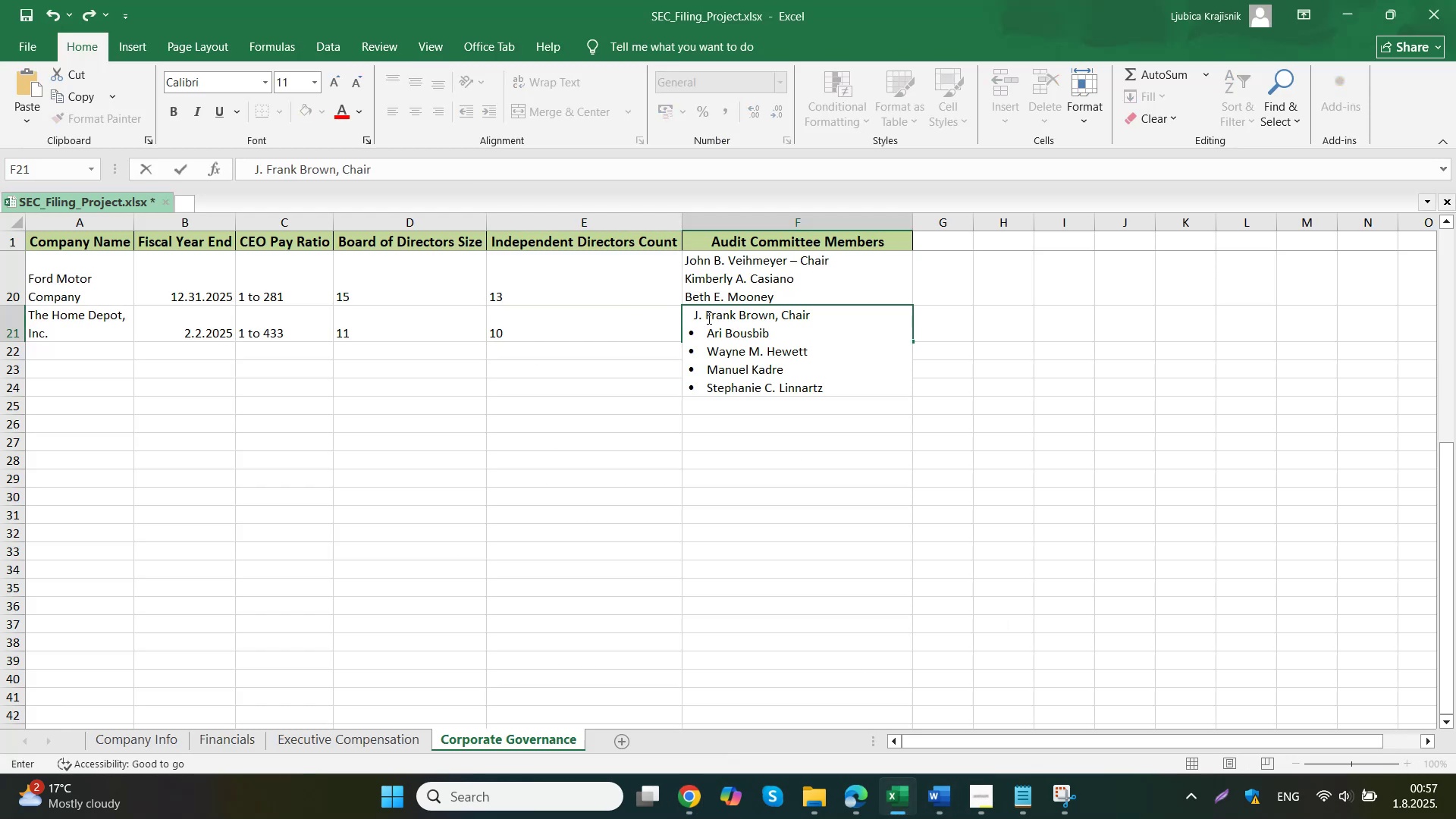 
key(Backspace)
 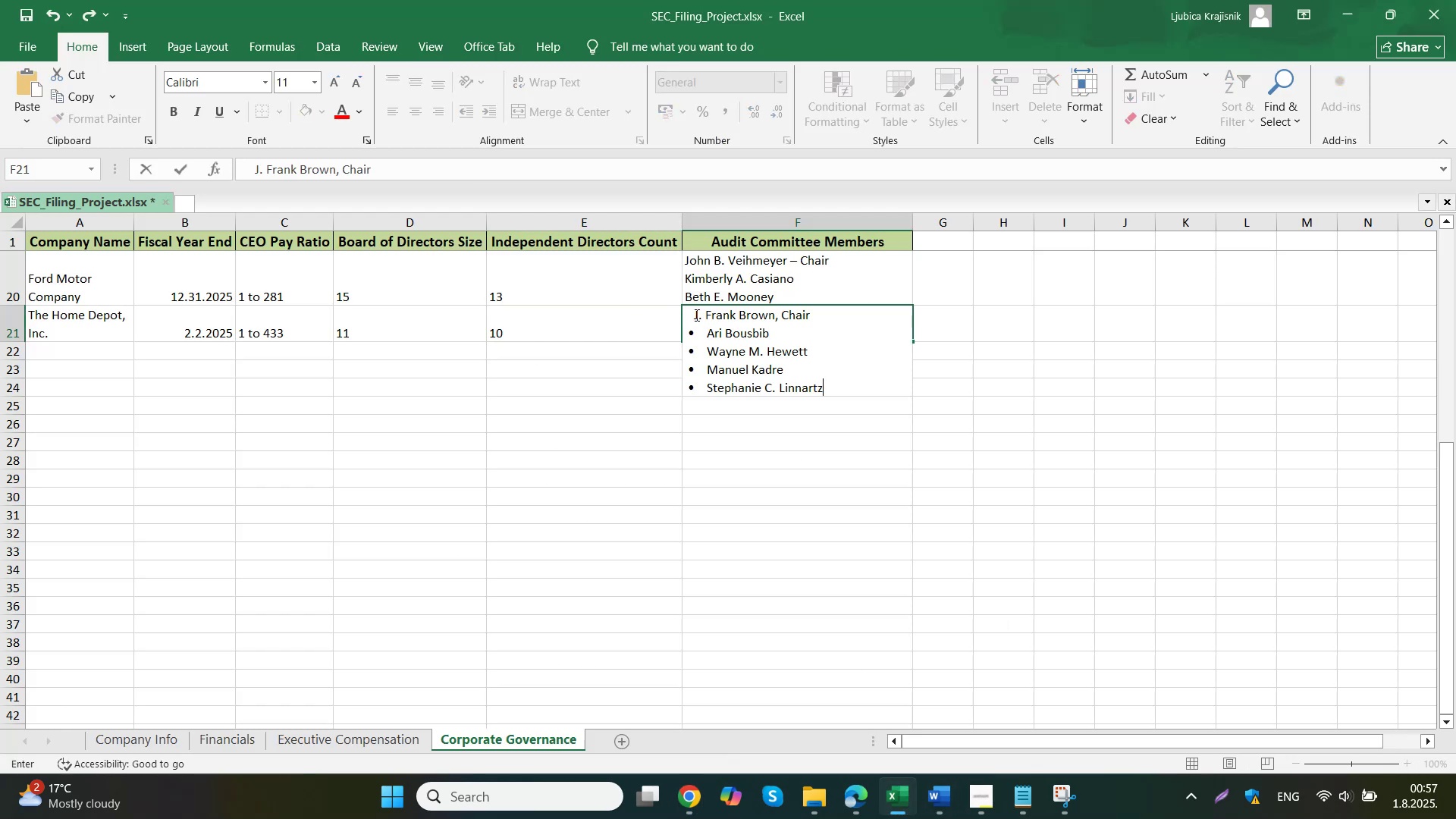 
key(Backspace)
 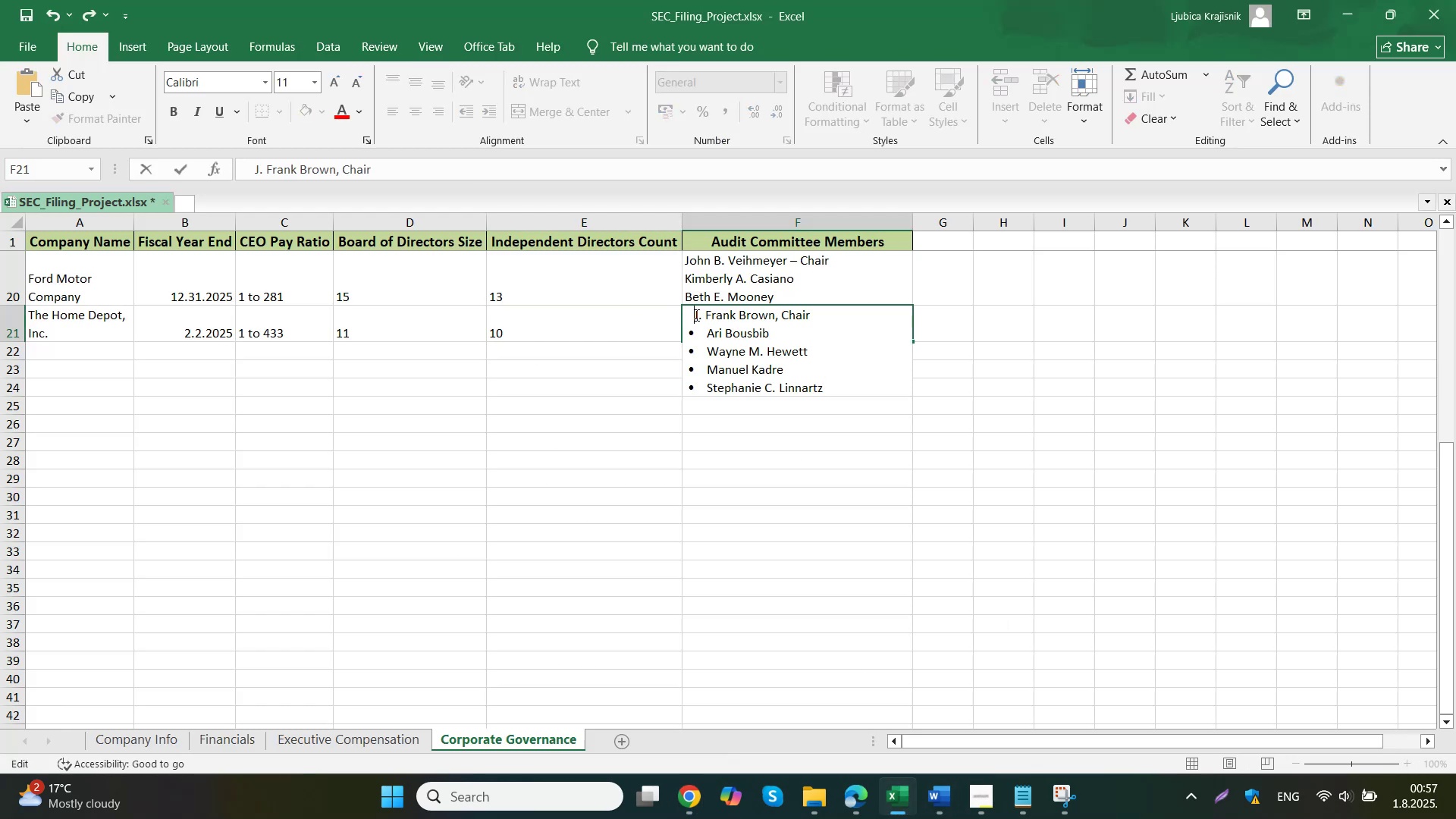 
key(Backspace)
 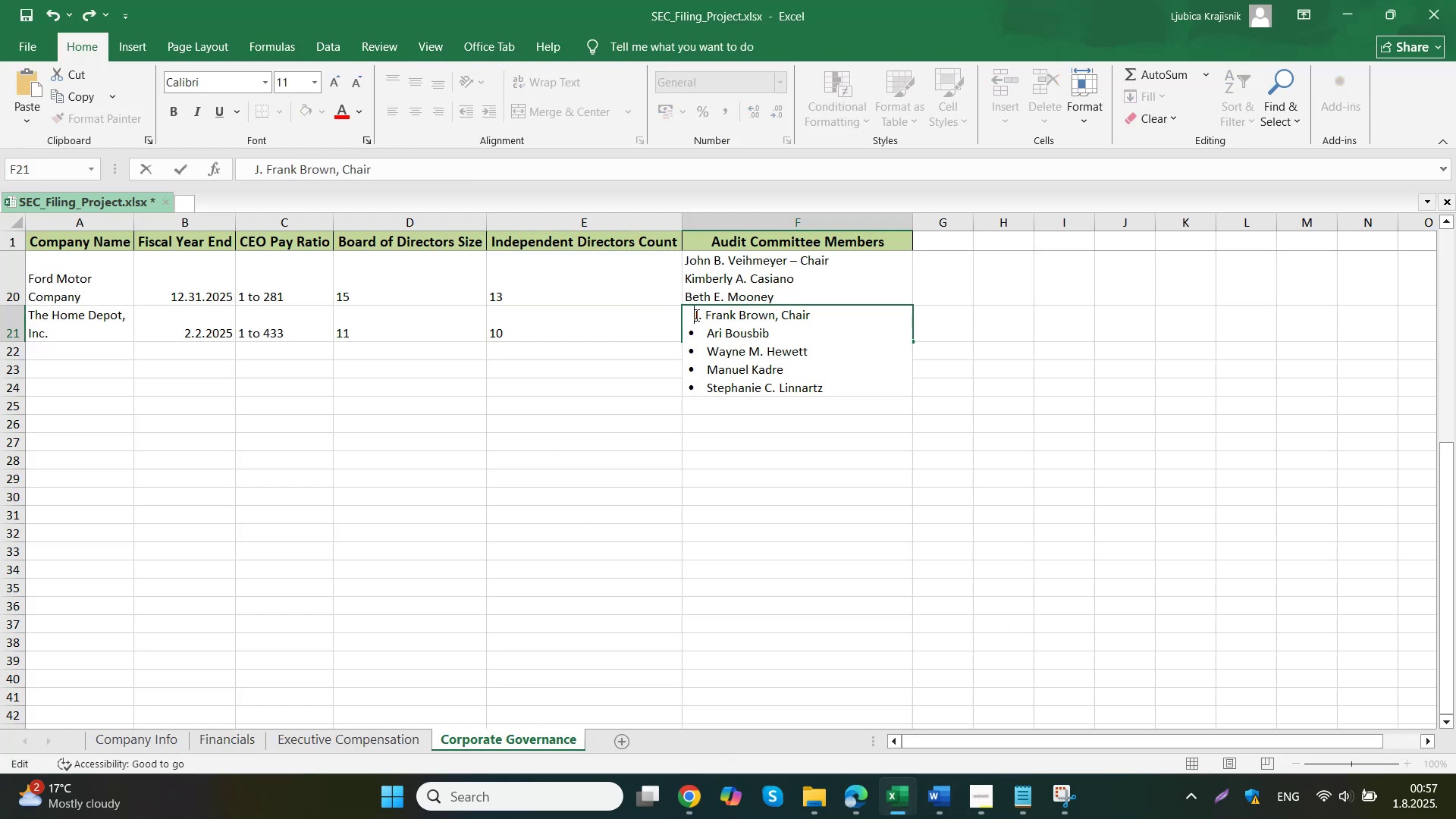 
key(Backspace)
 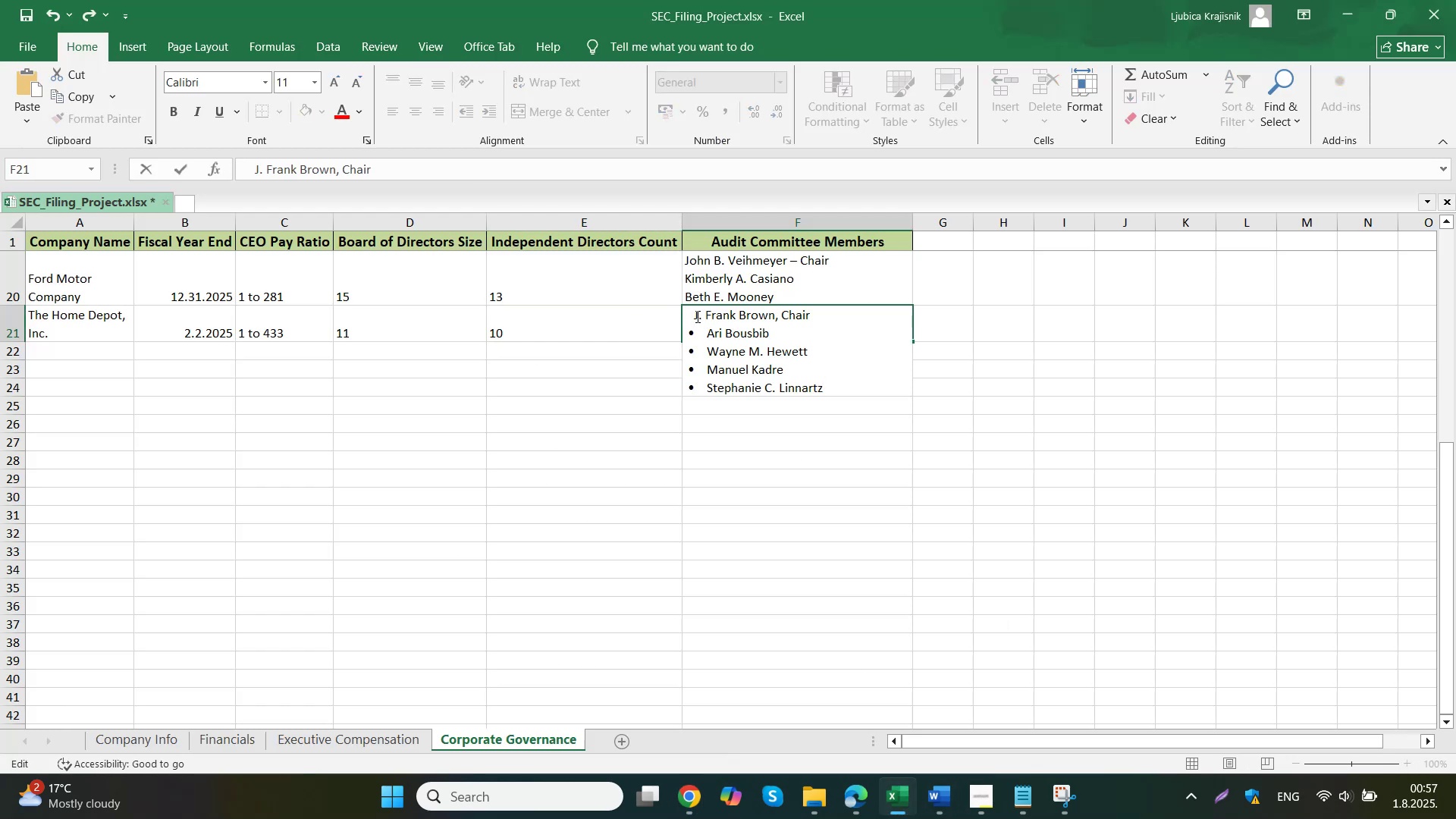 
left_click([706, 335])
 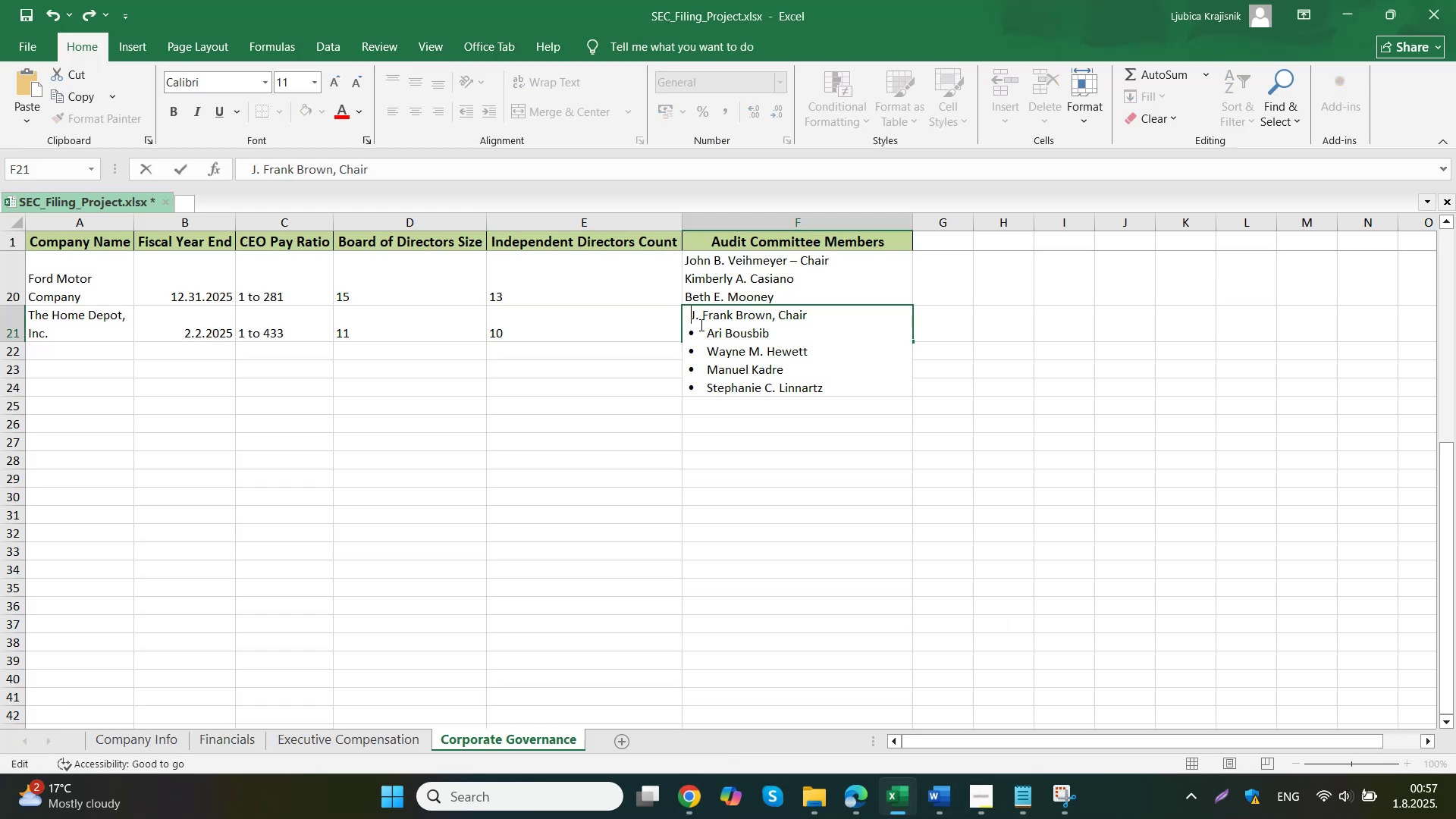 
key(Backspace)
 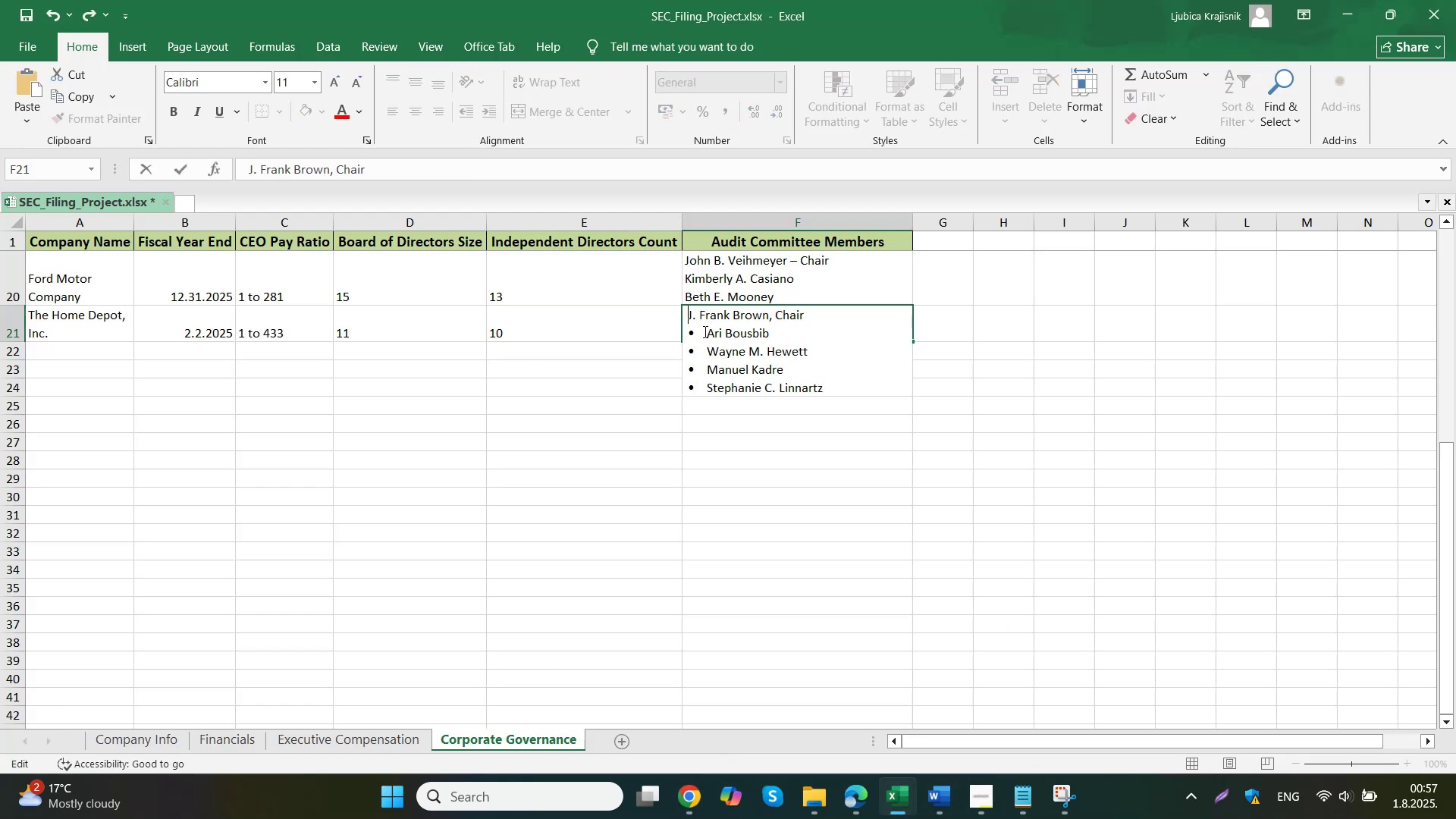 
key(Backspace)
 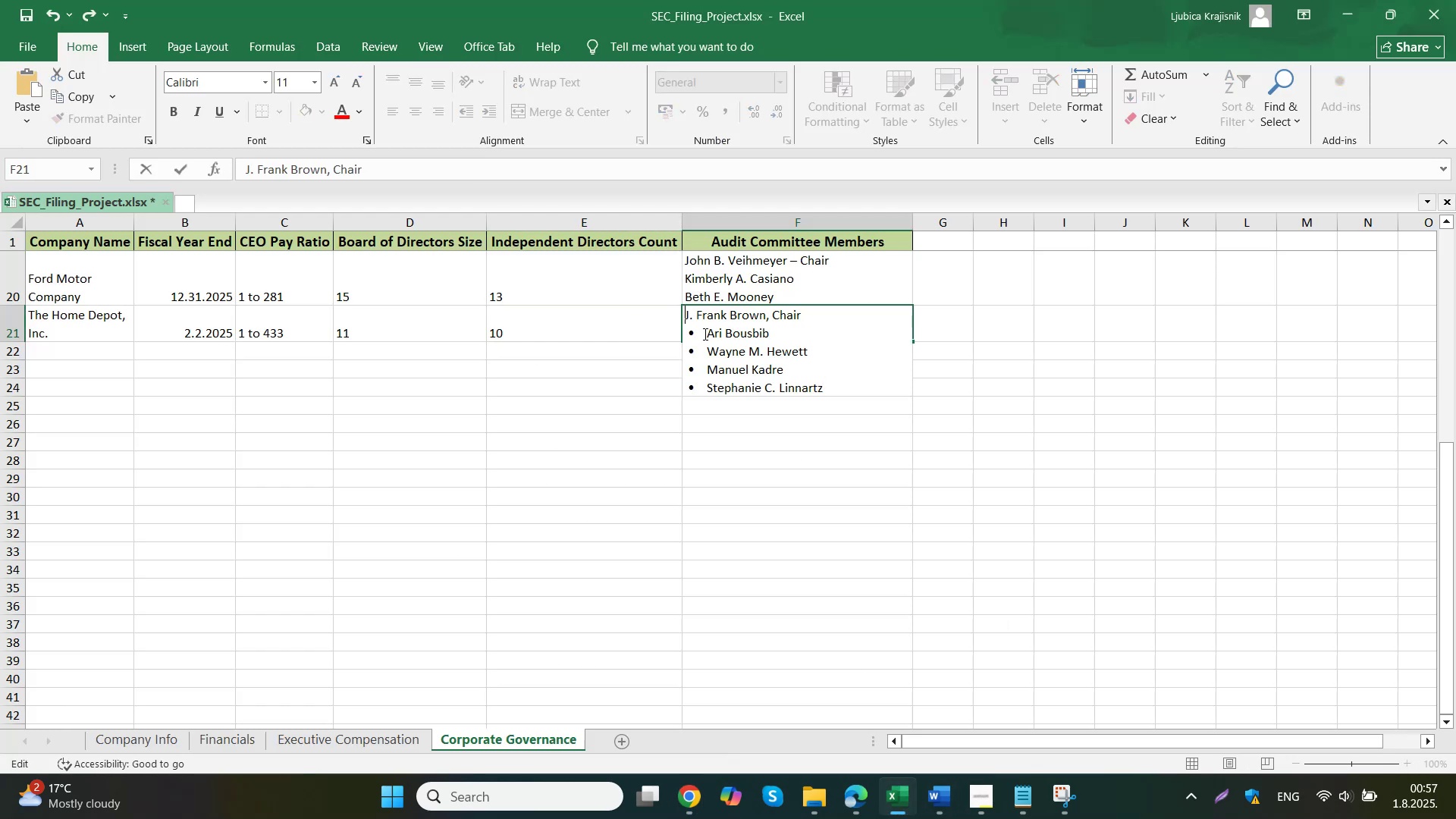 
key(Backspace)
 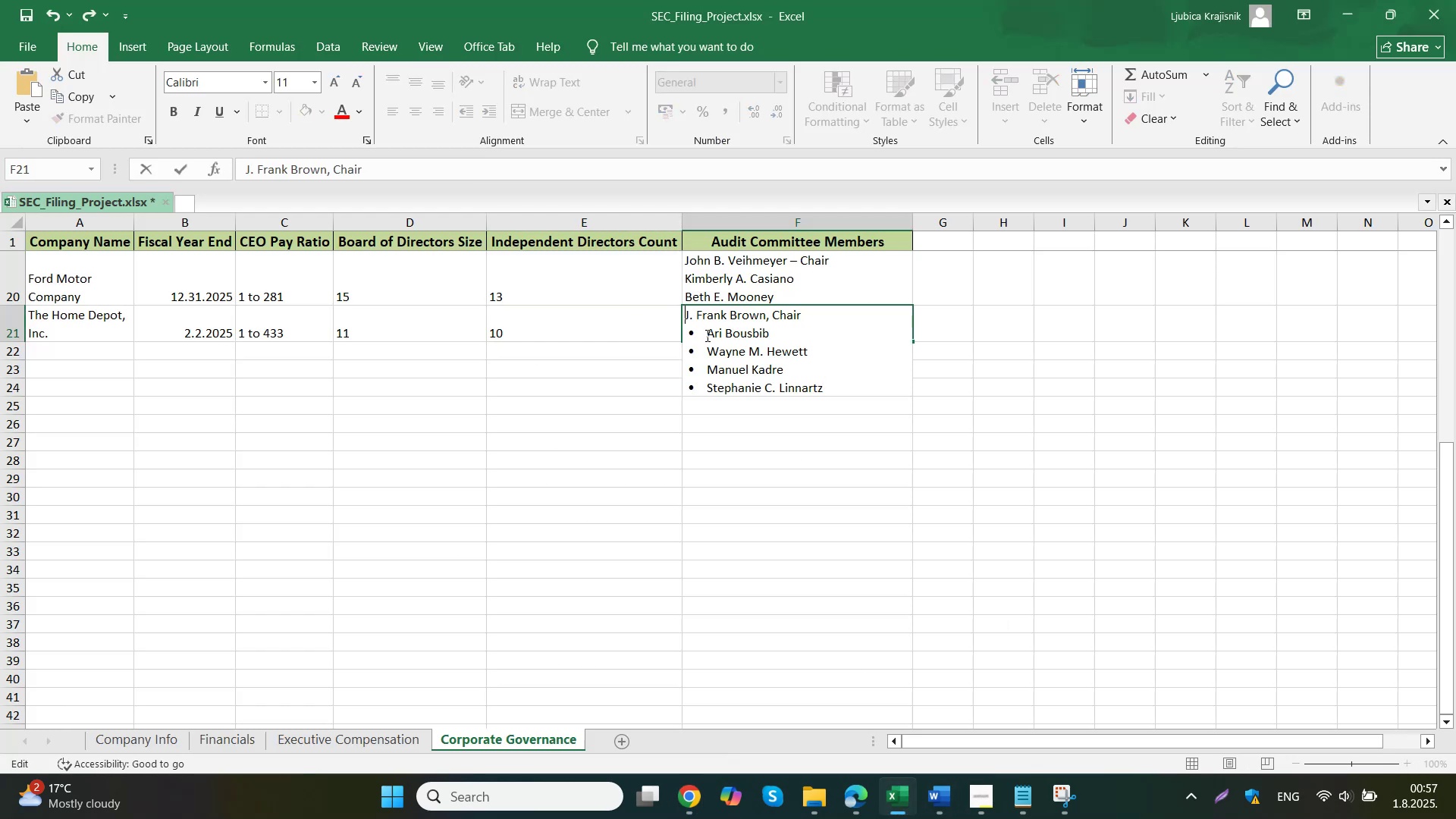 
key(Backspace)
 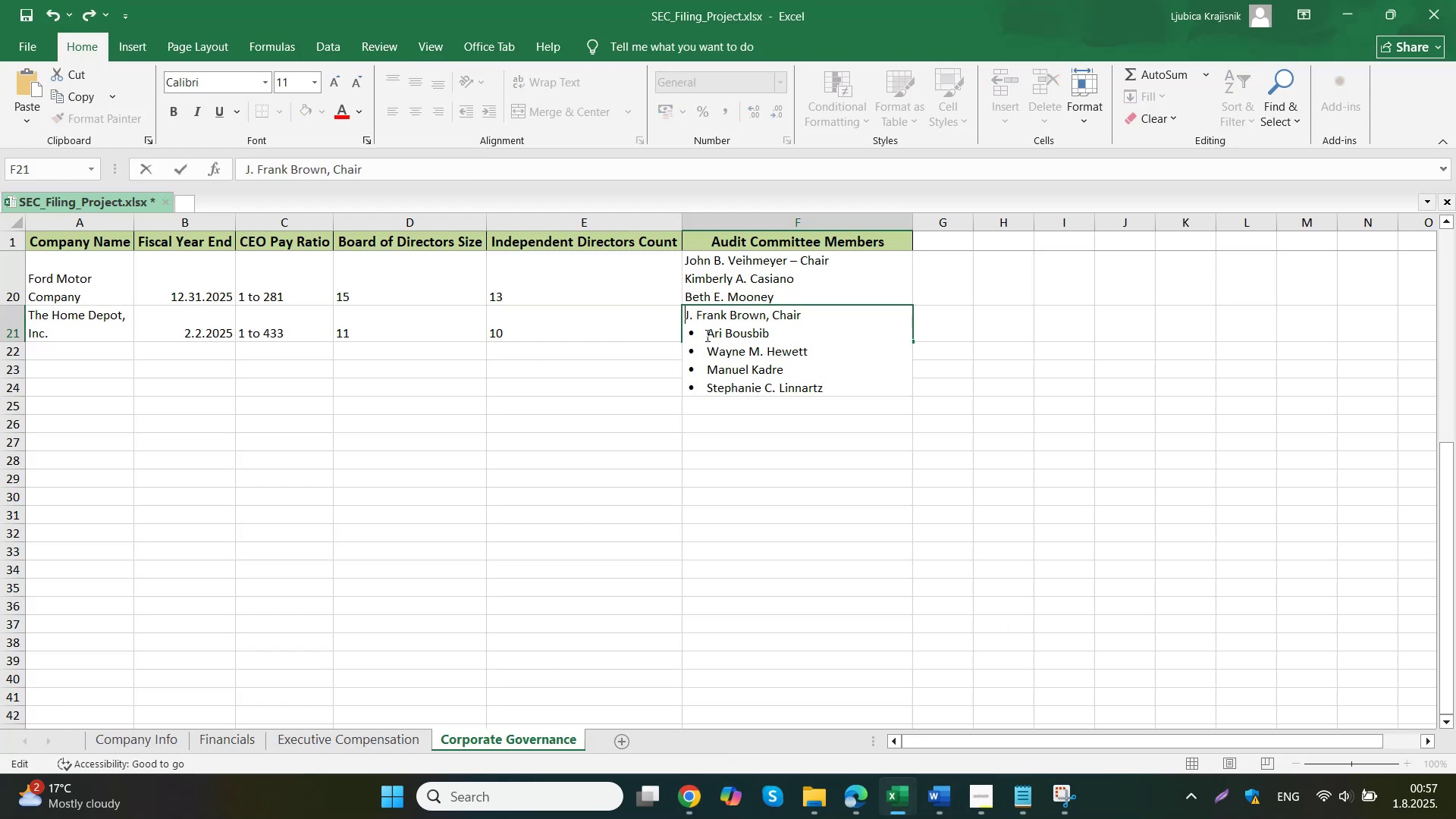 
key(Backspace)
 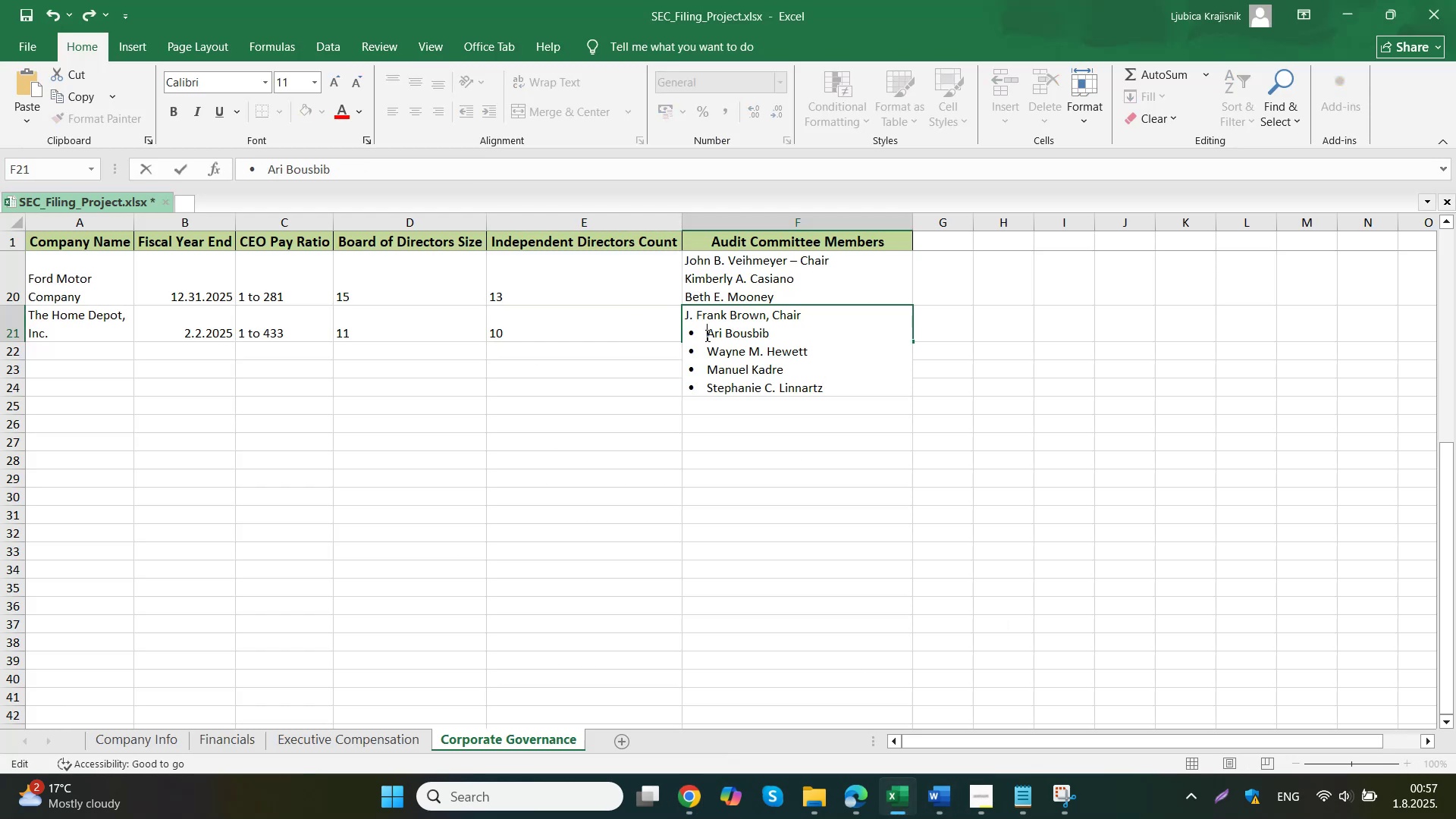 
key(Backspace)
 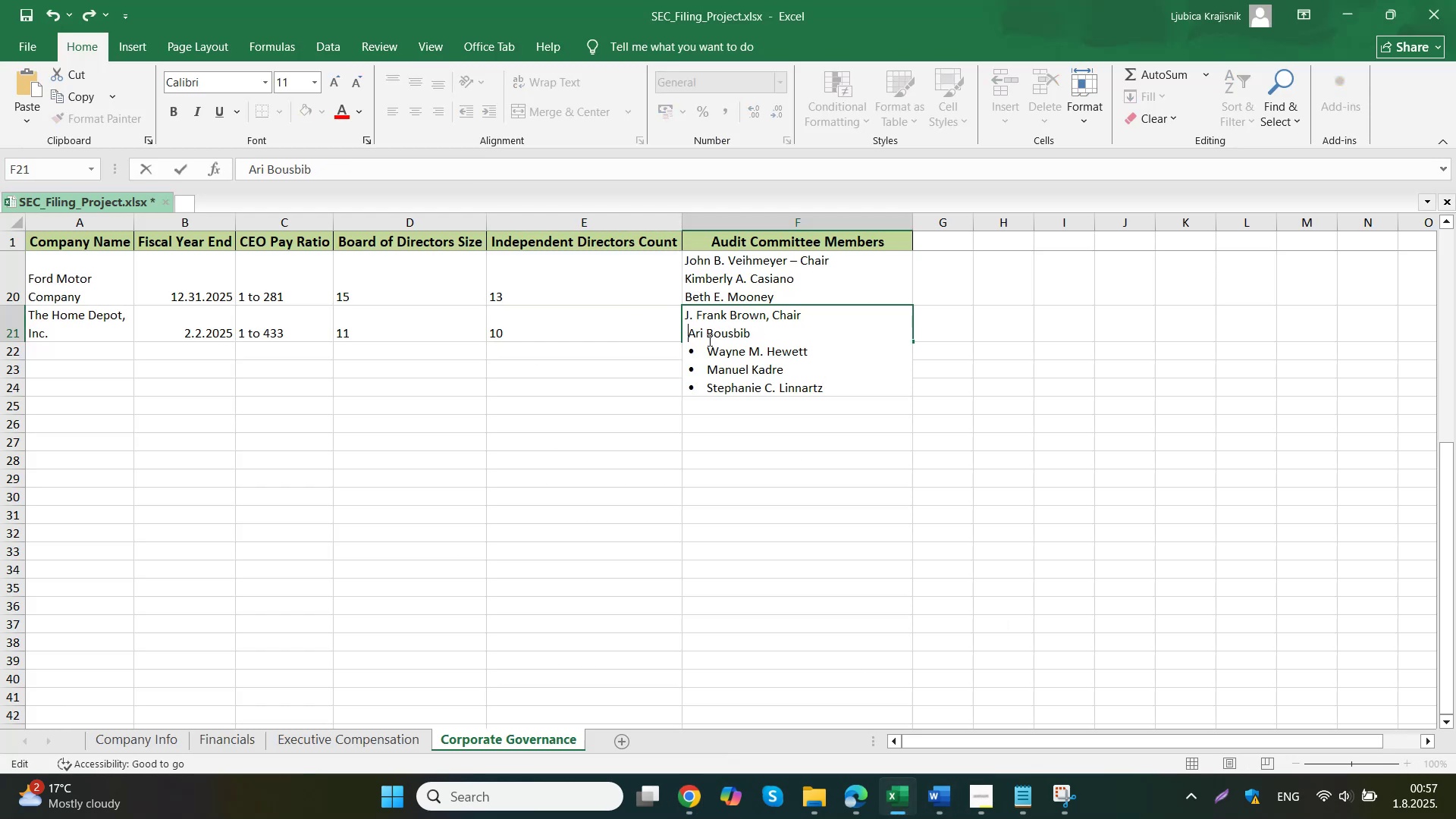 
key(Backspace)
 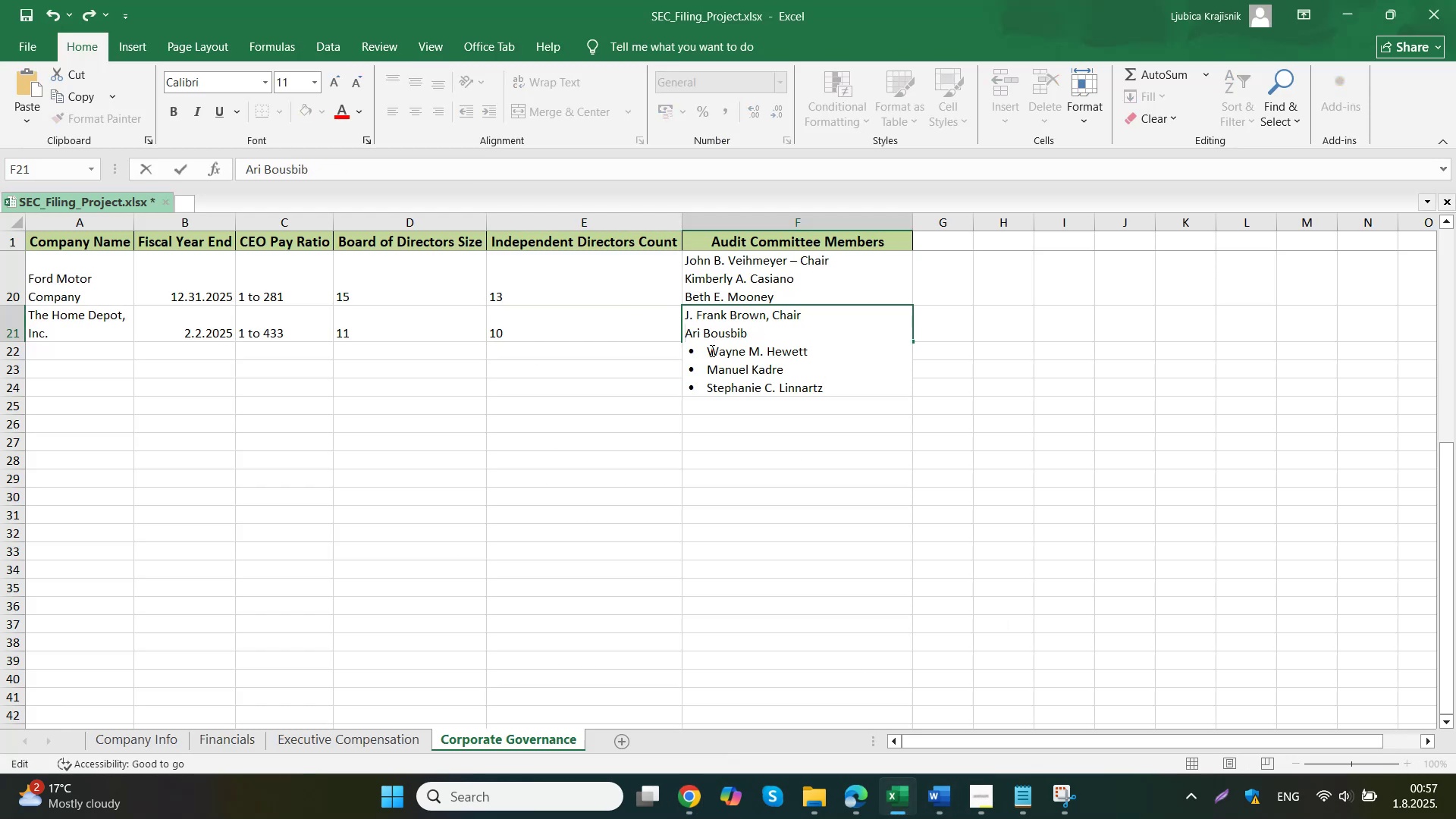 
key(Backspace)
 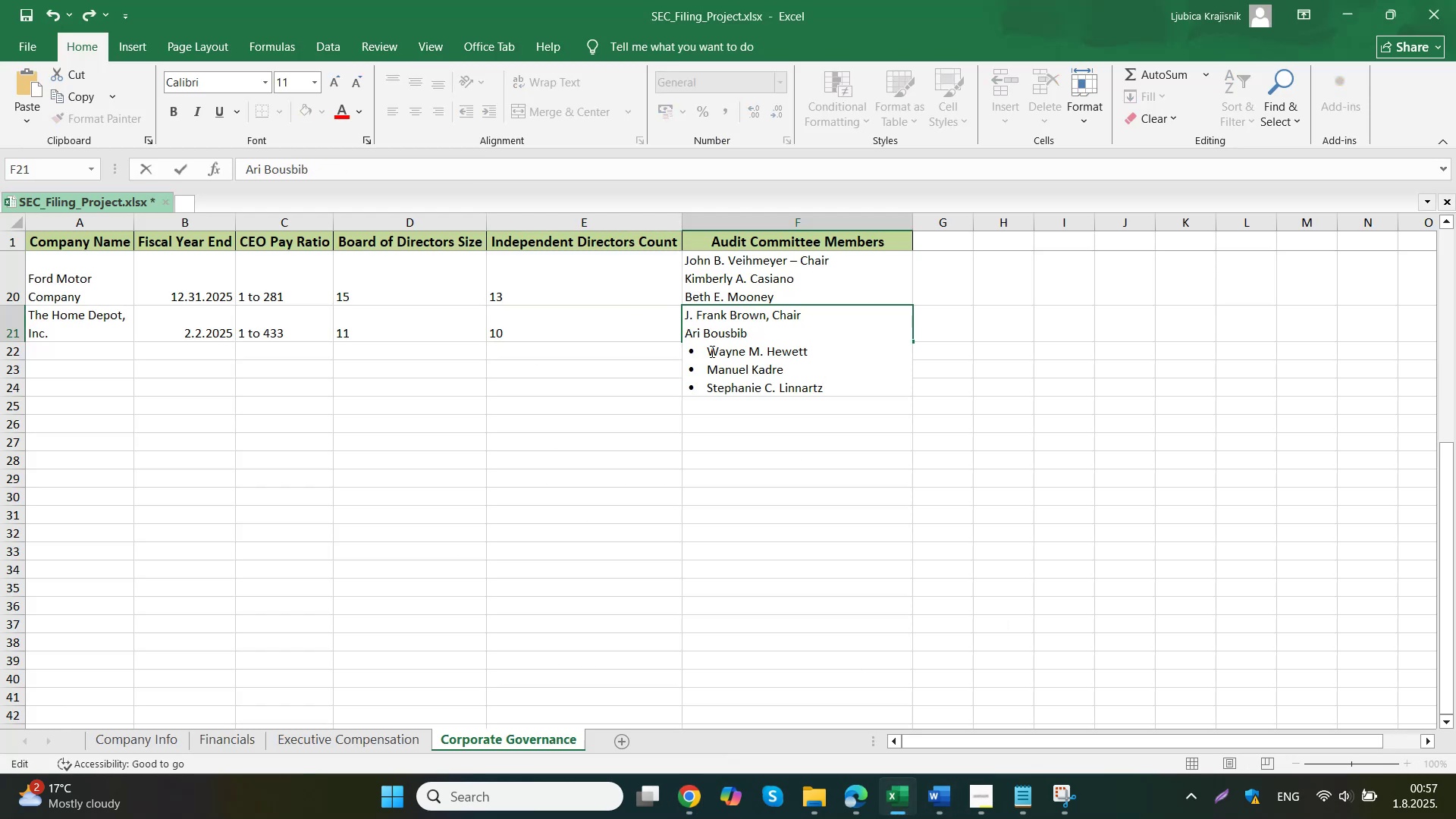 
key(Backspace)
 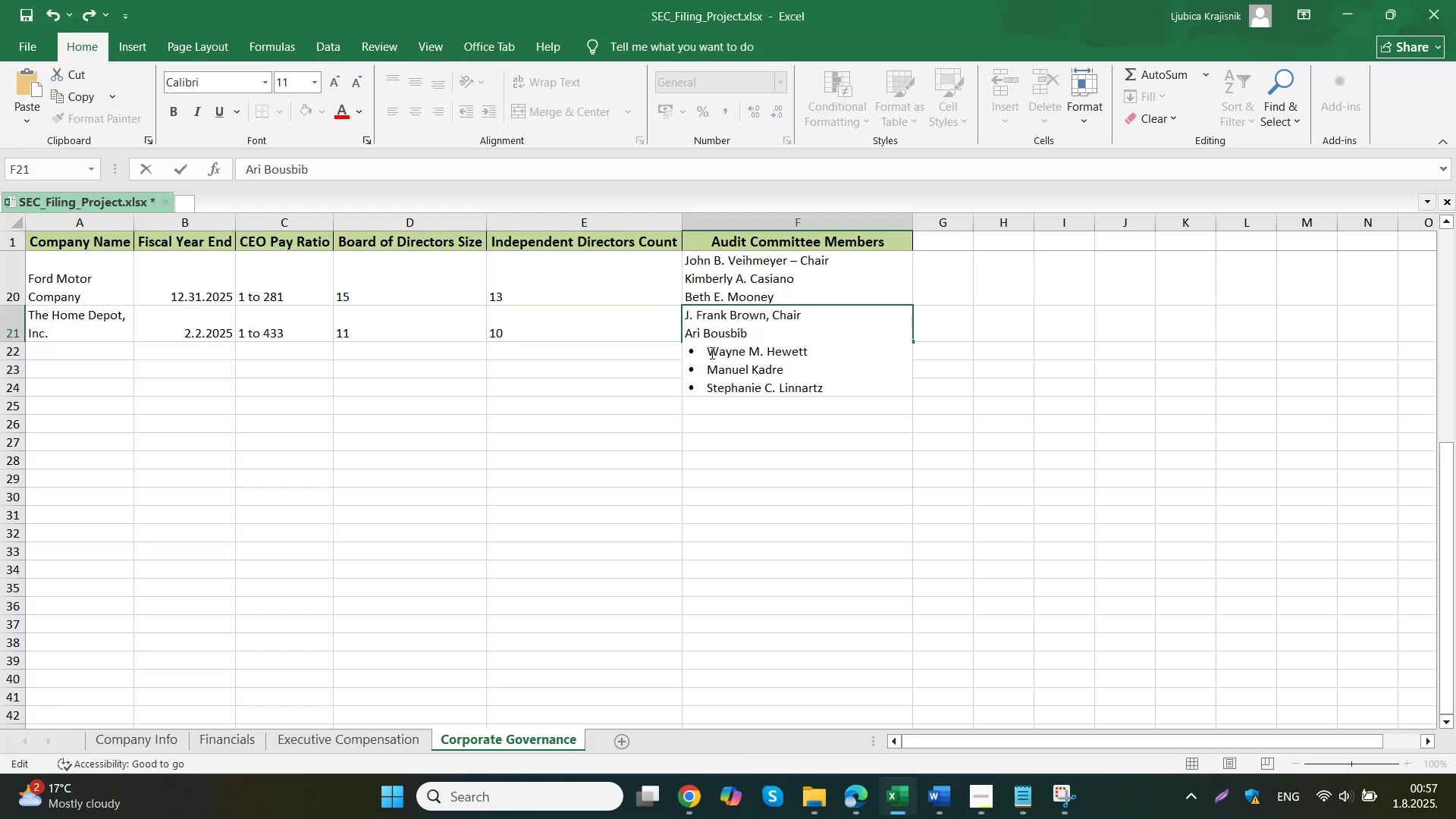 
key(Backspace)
 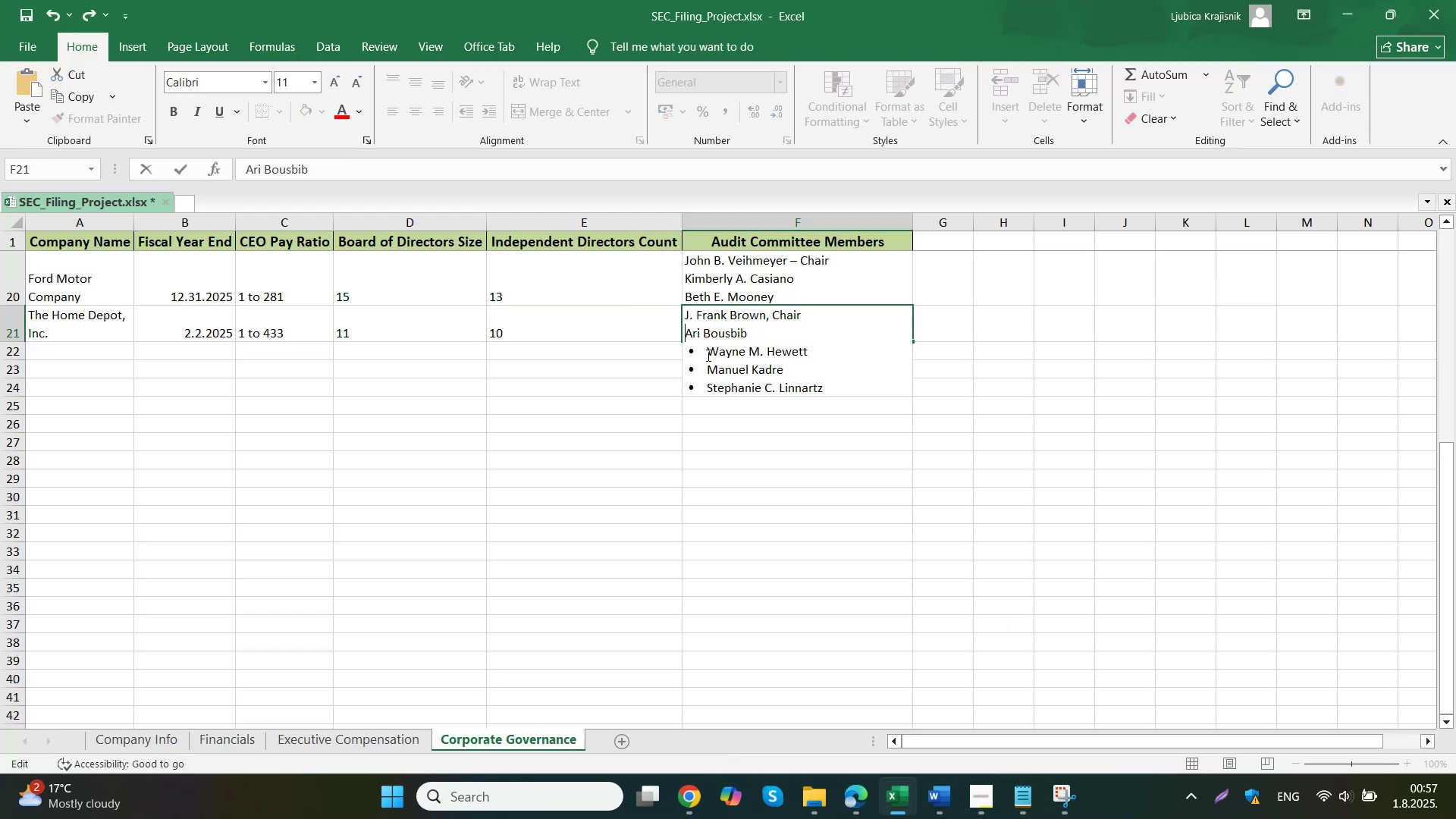 
key(Backspace)
 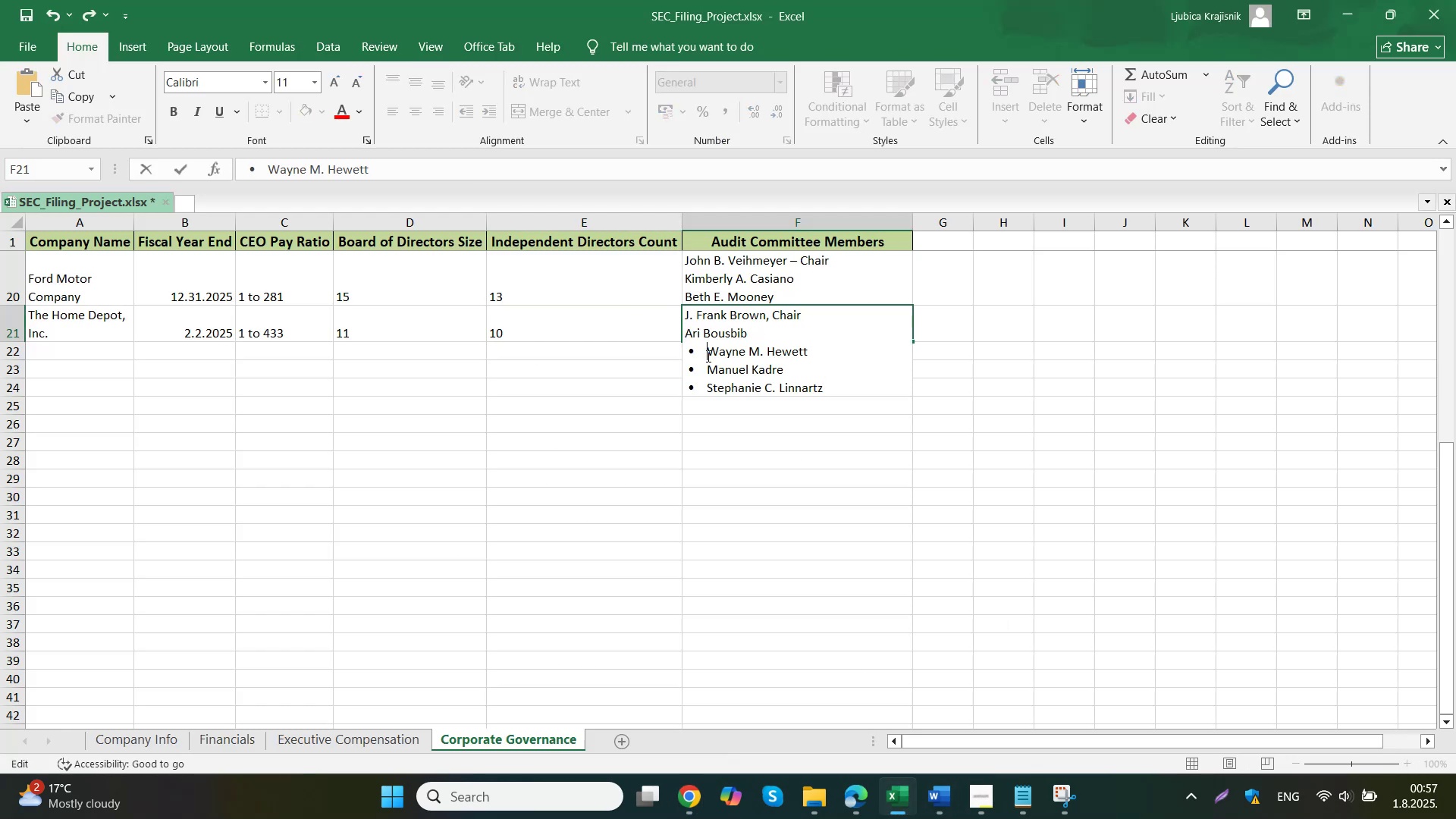 
key(Backspace)
 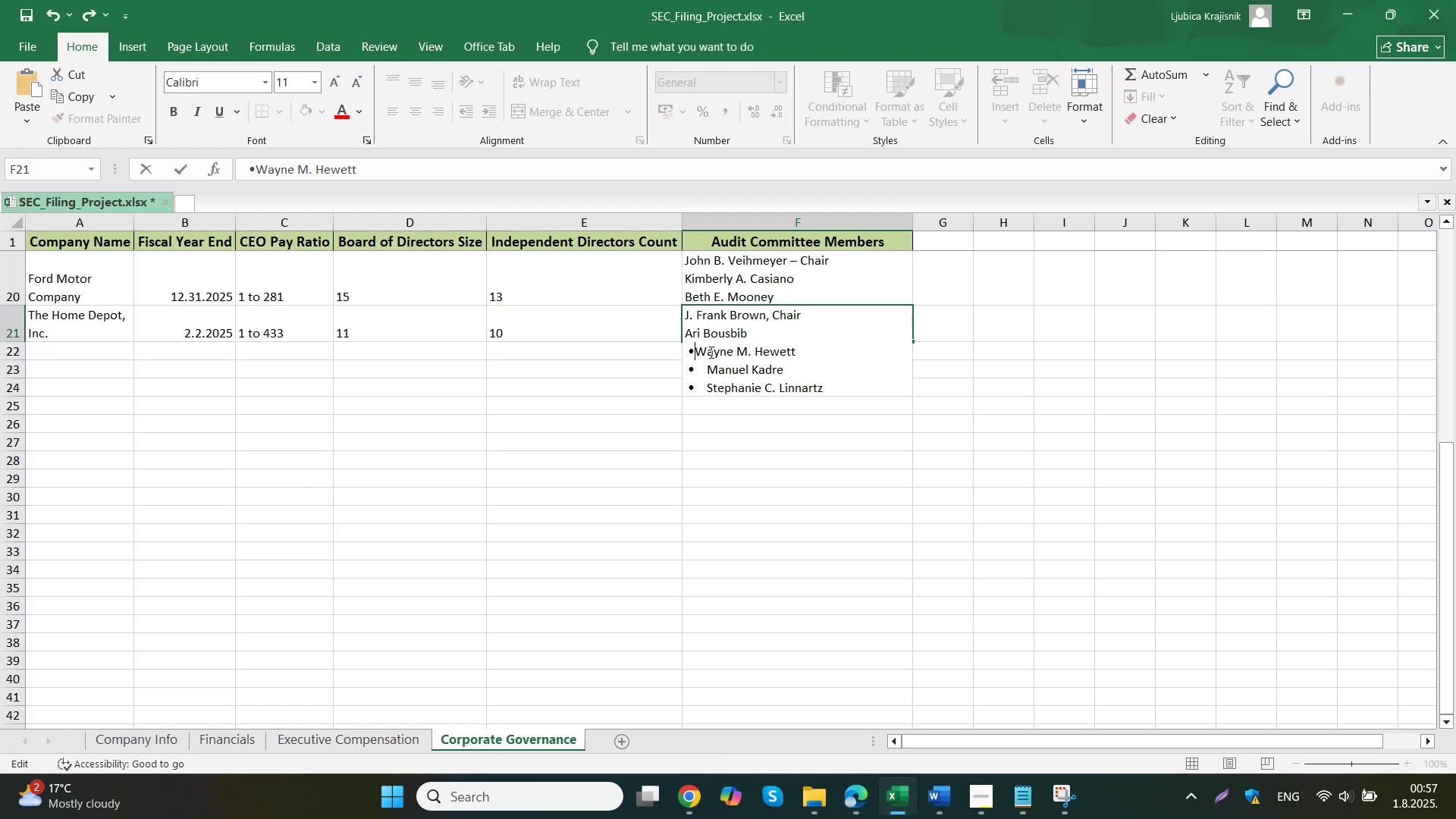 
left_click([706, 376])
 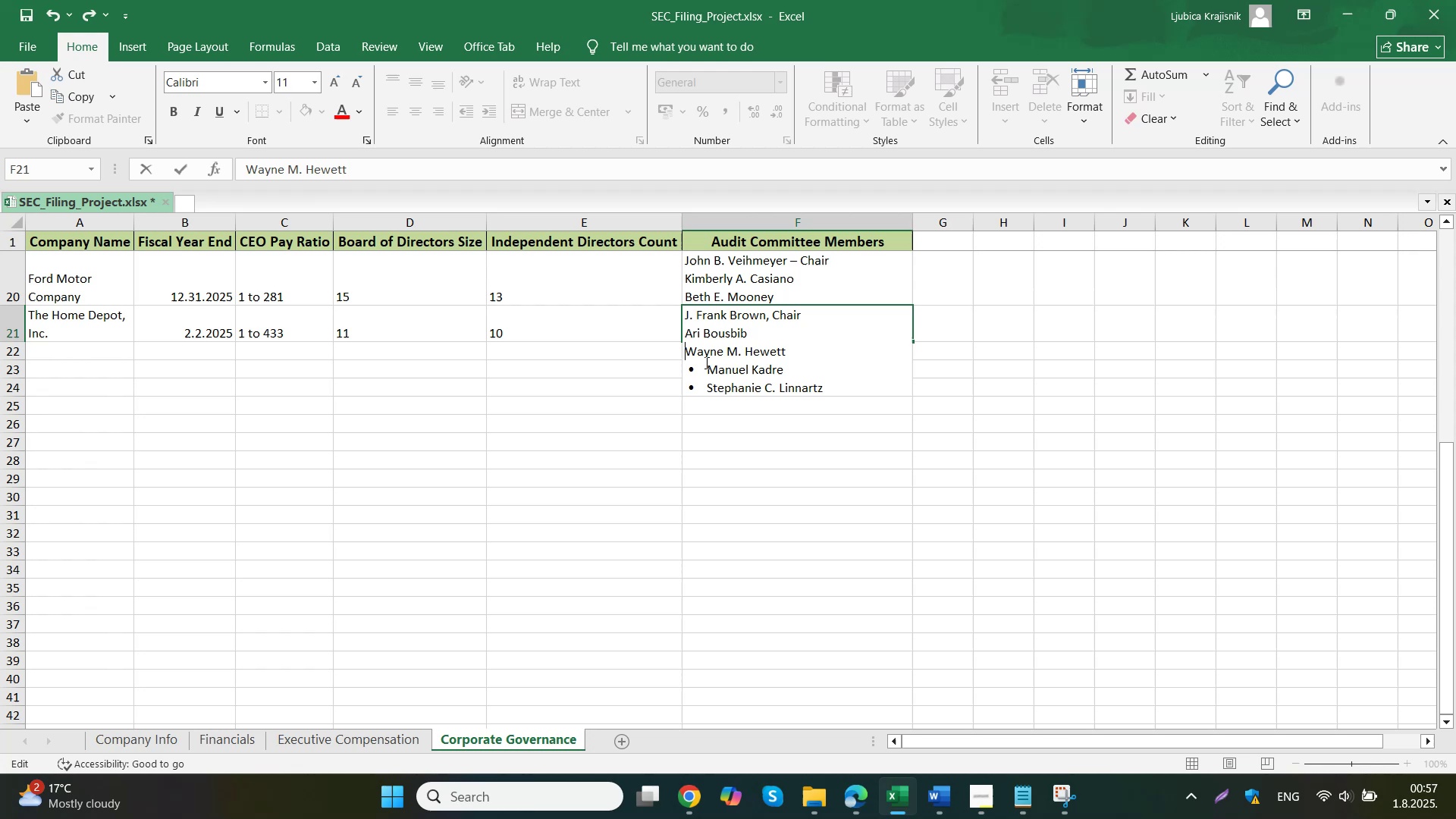 
key(Backspace)
 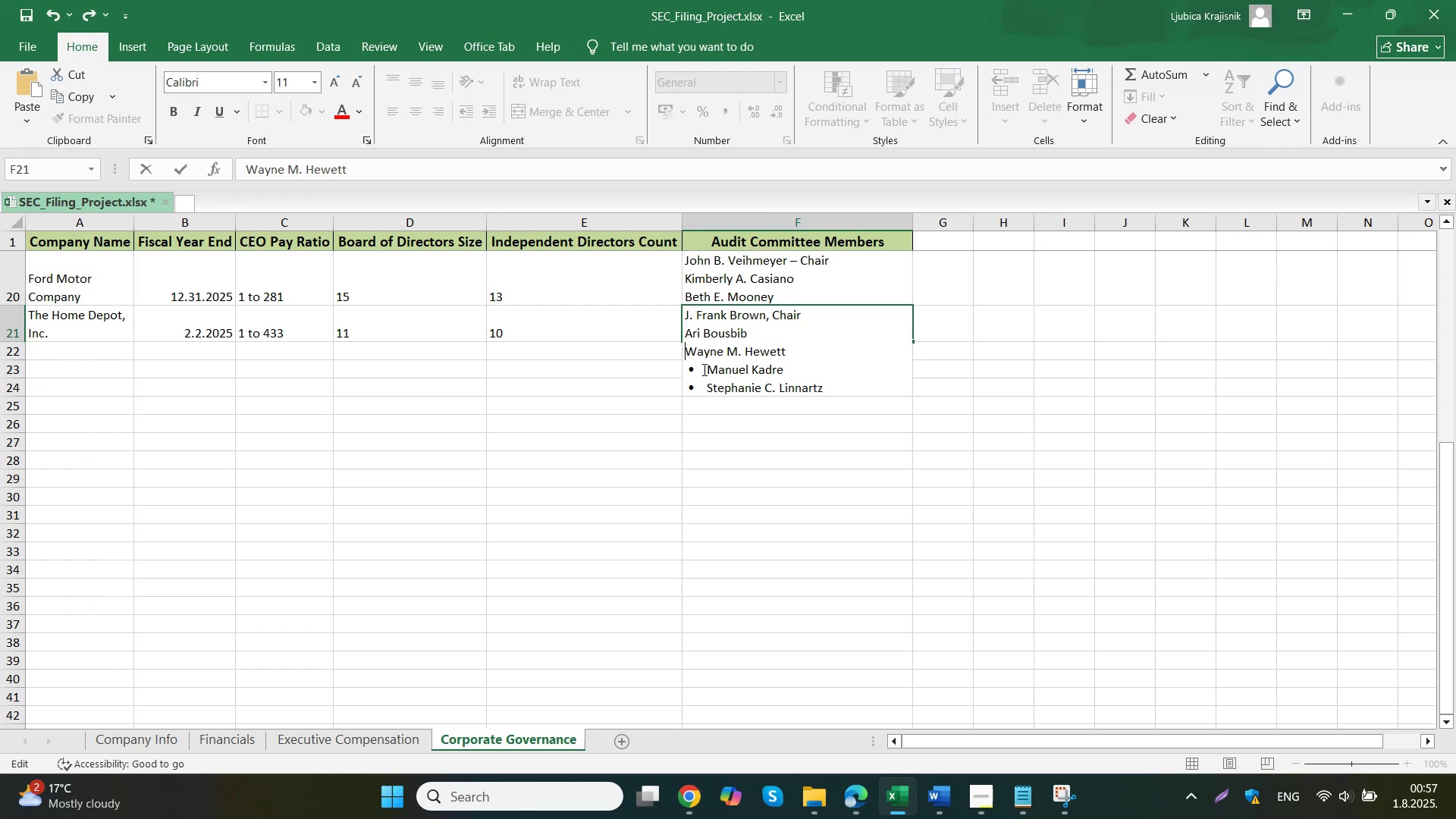 
key(Backspace)
 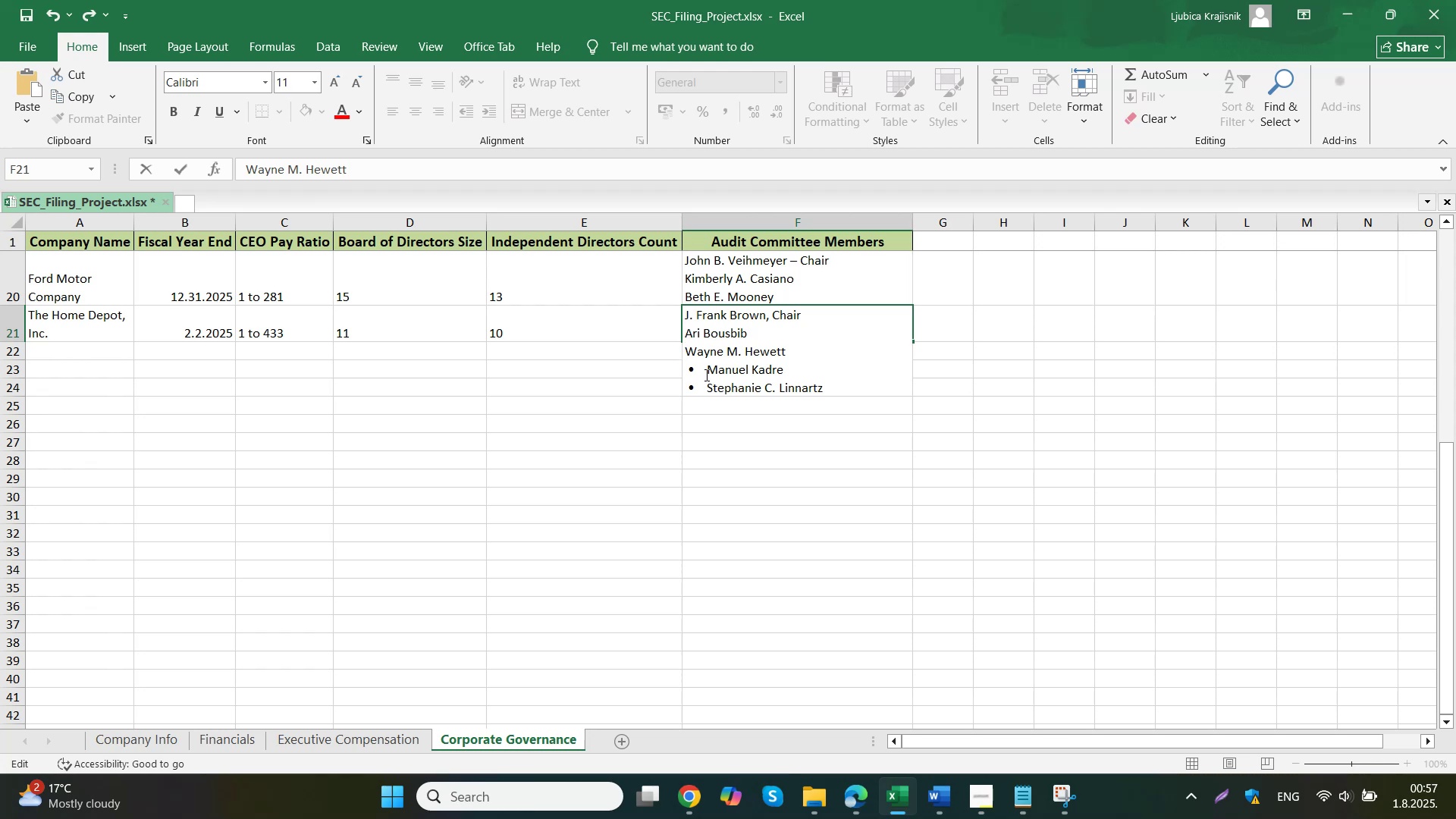 
key(Backspace)
 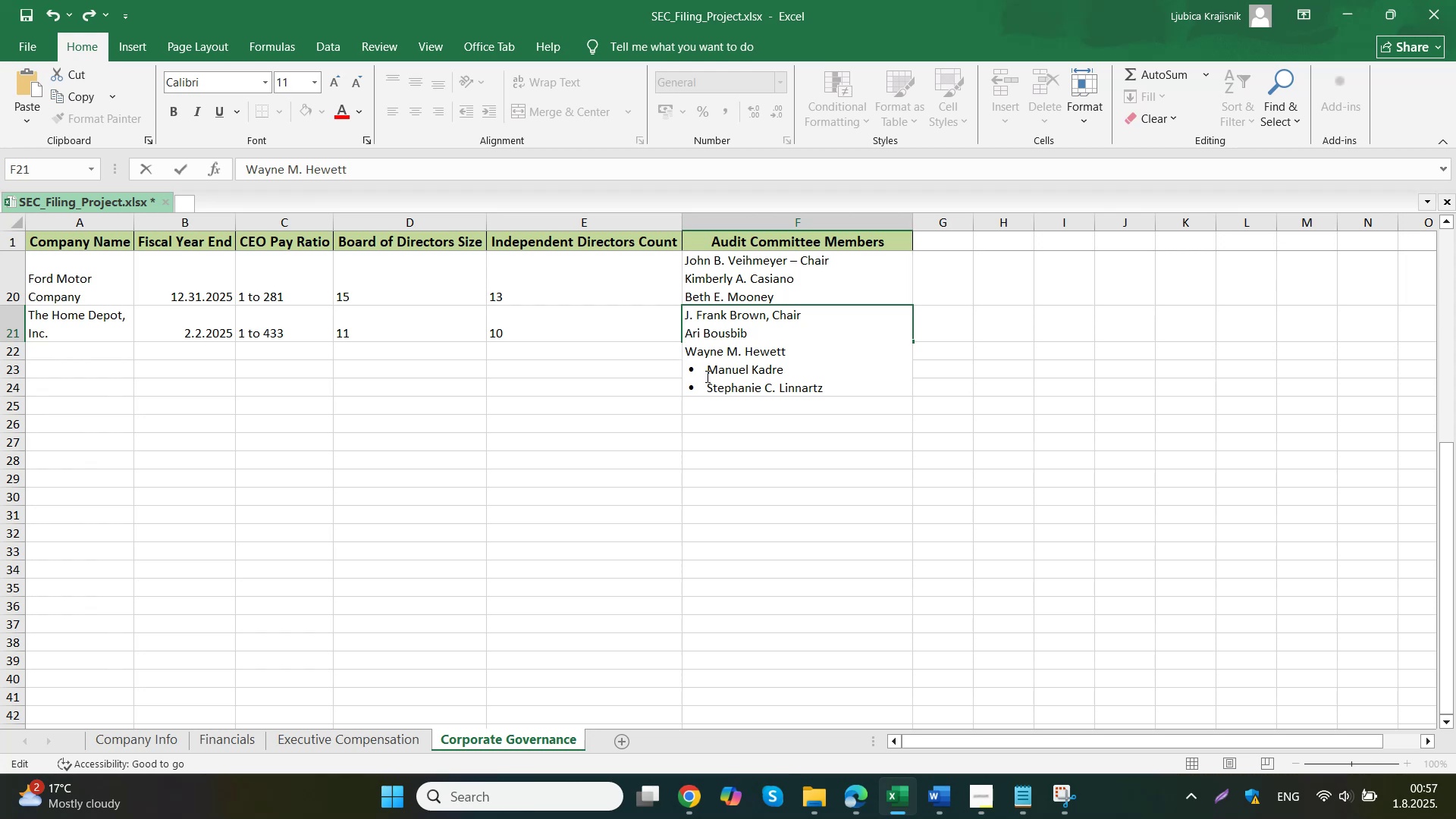 
key(Backspace)
 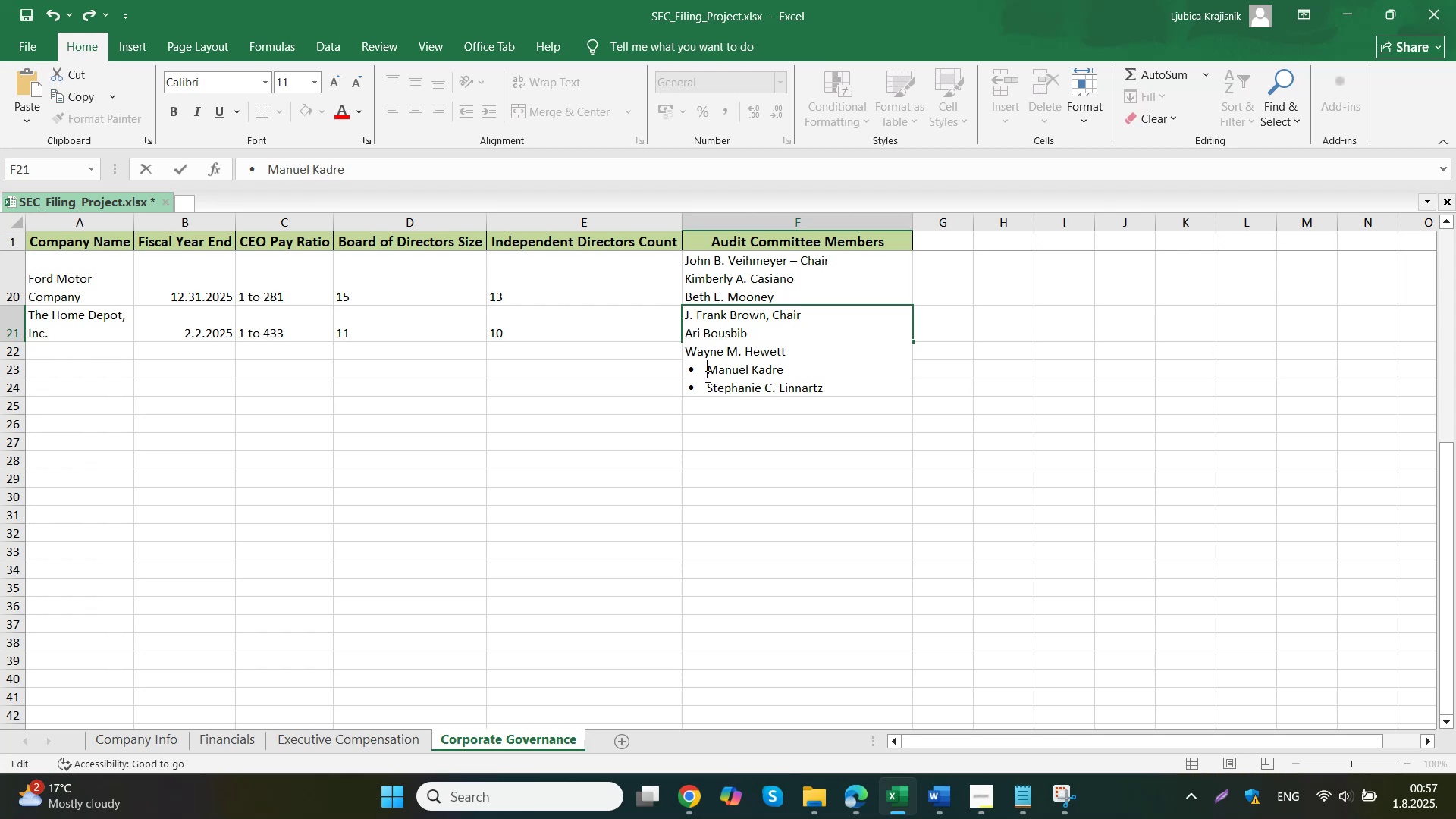 
key(Backspace)
 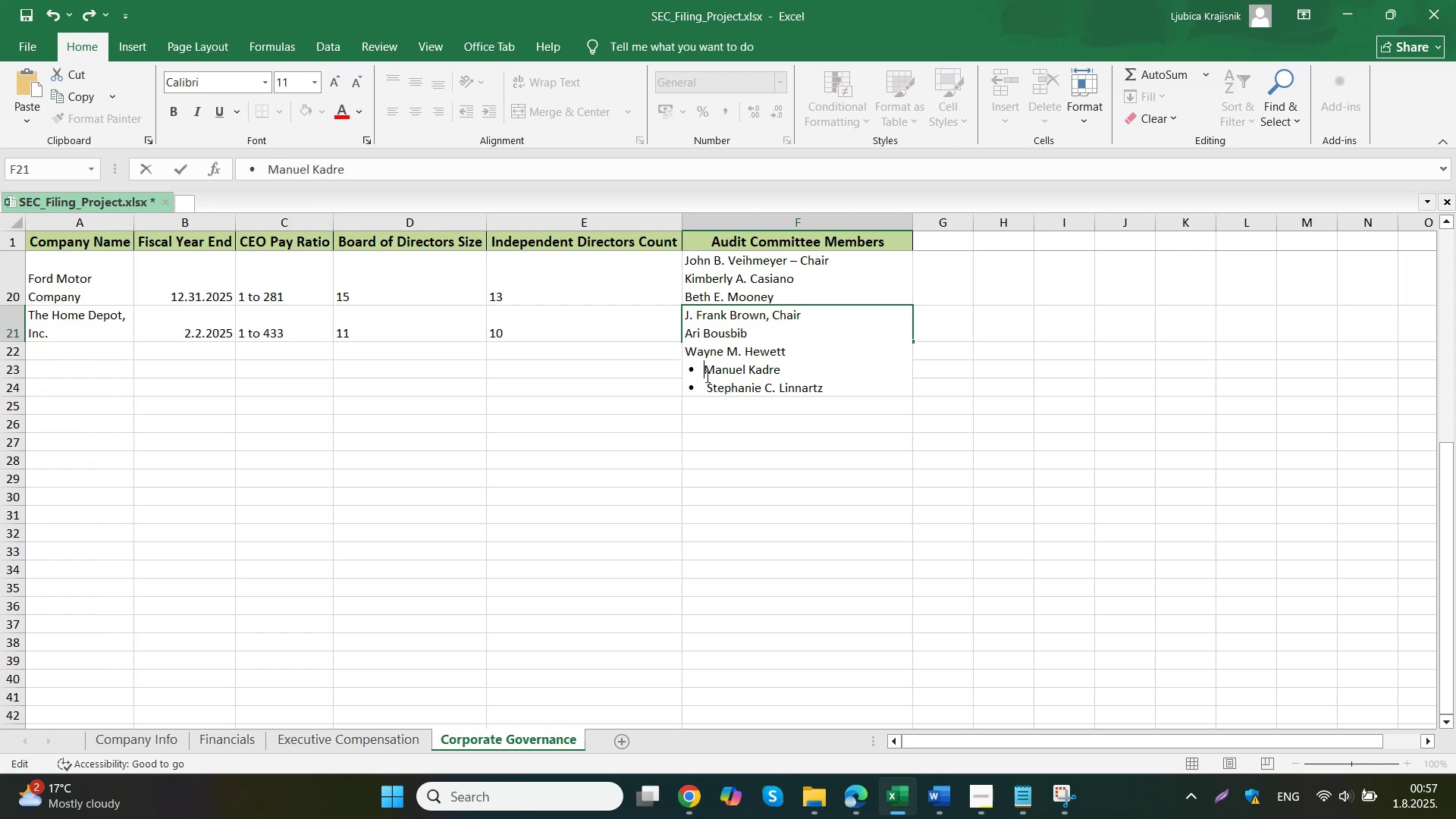 
key(Backspace)
 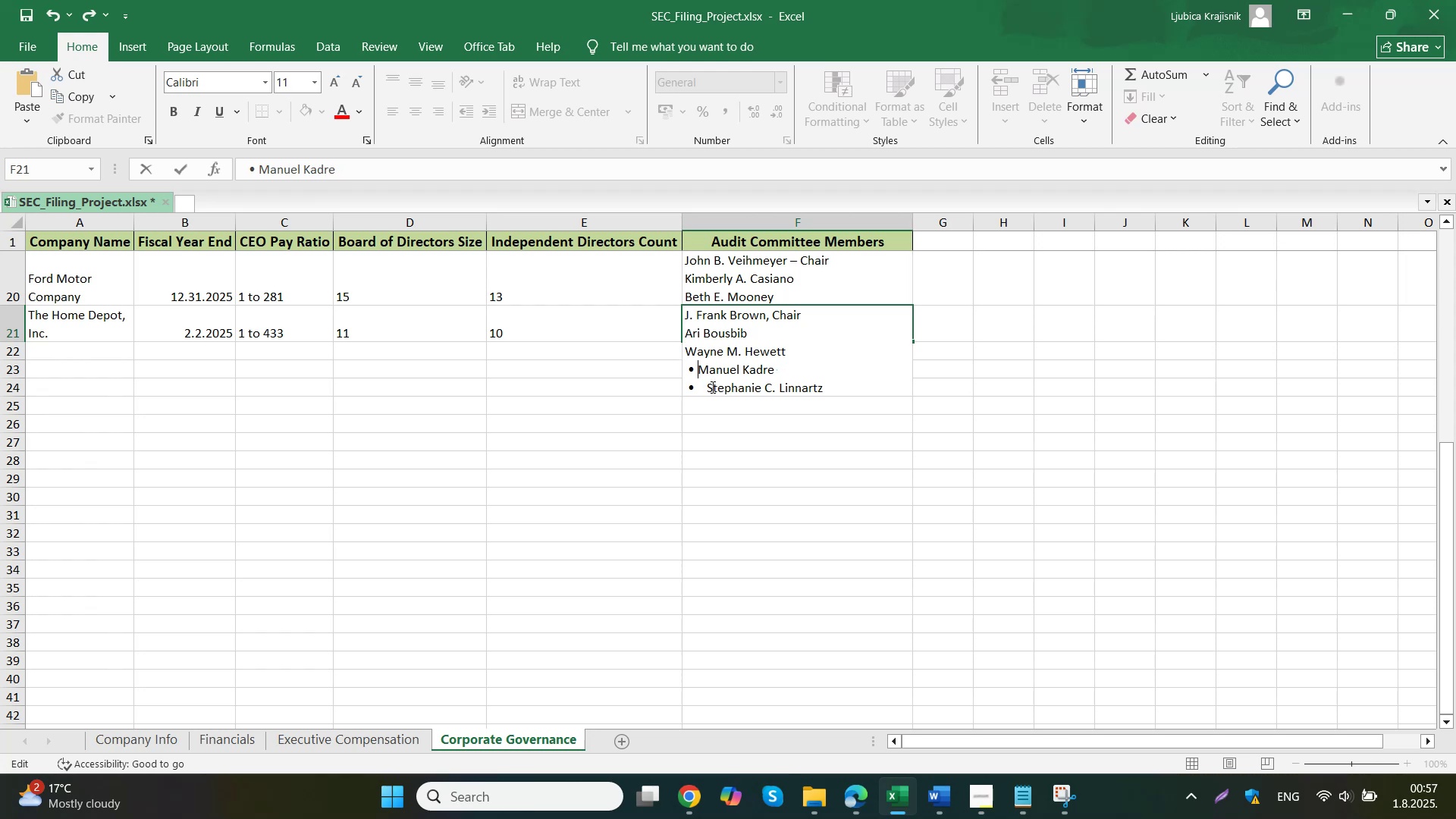 
left_click([711, 389])
 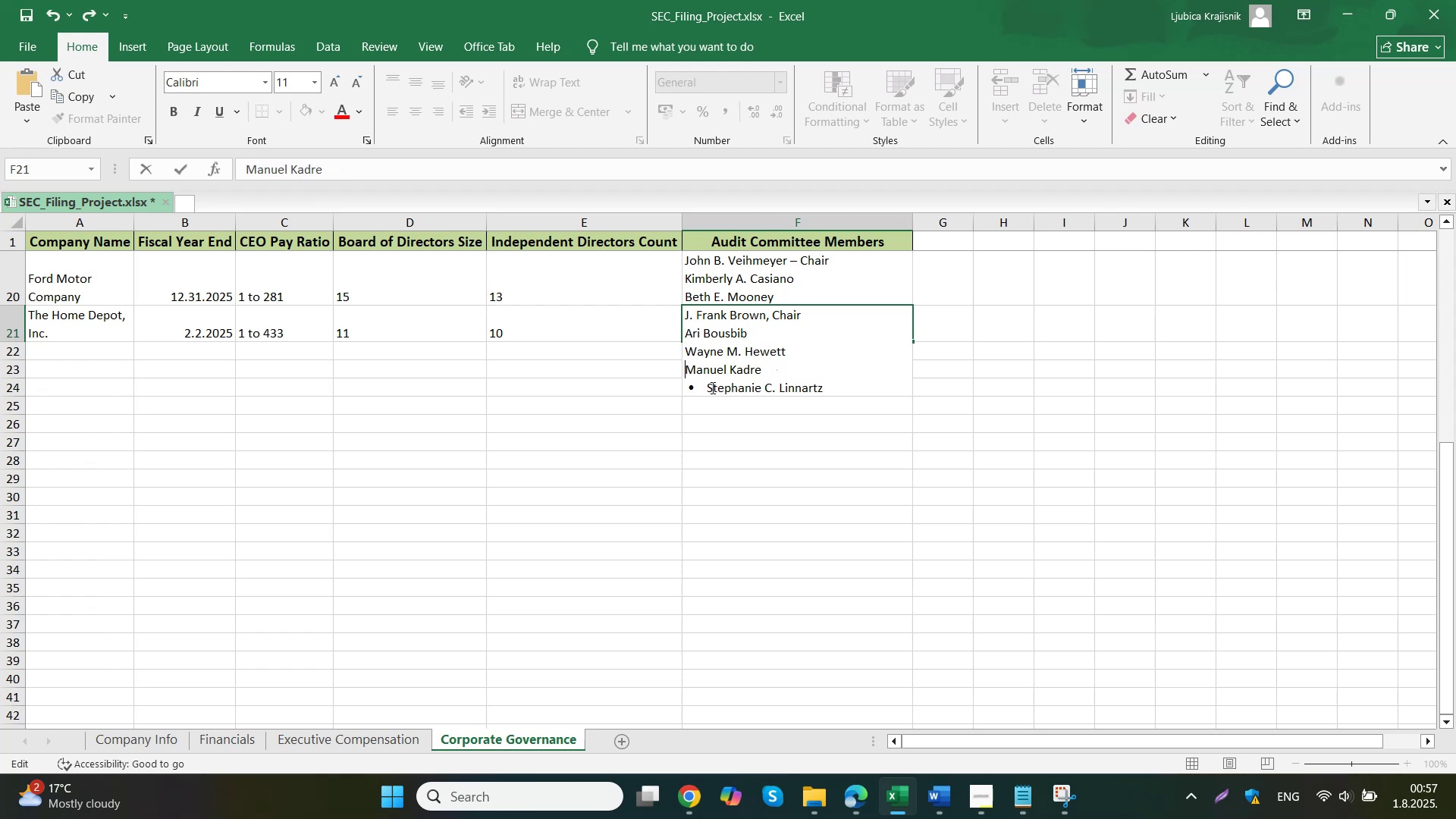 
left_click([704, 390])
 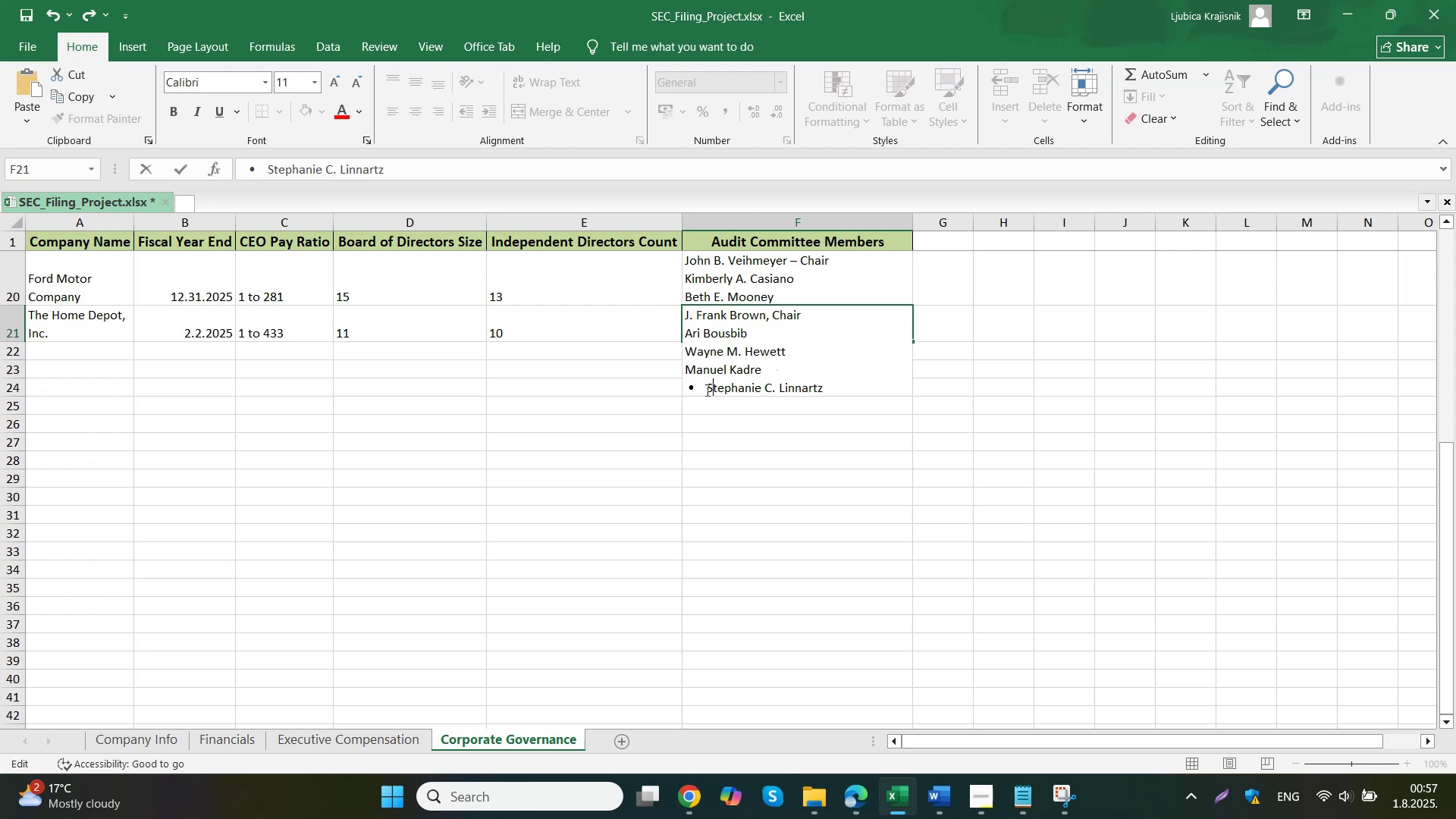 
left_click([708, 390])
 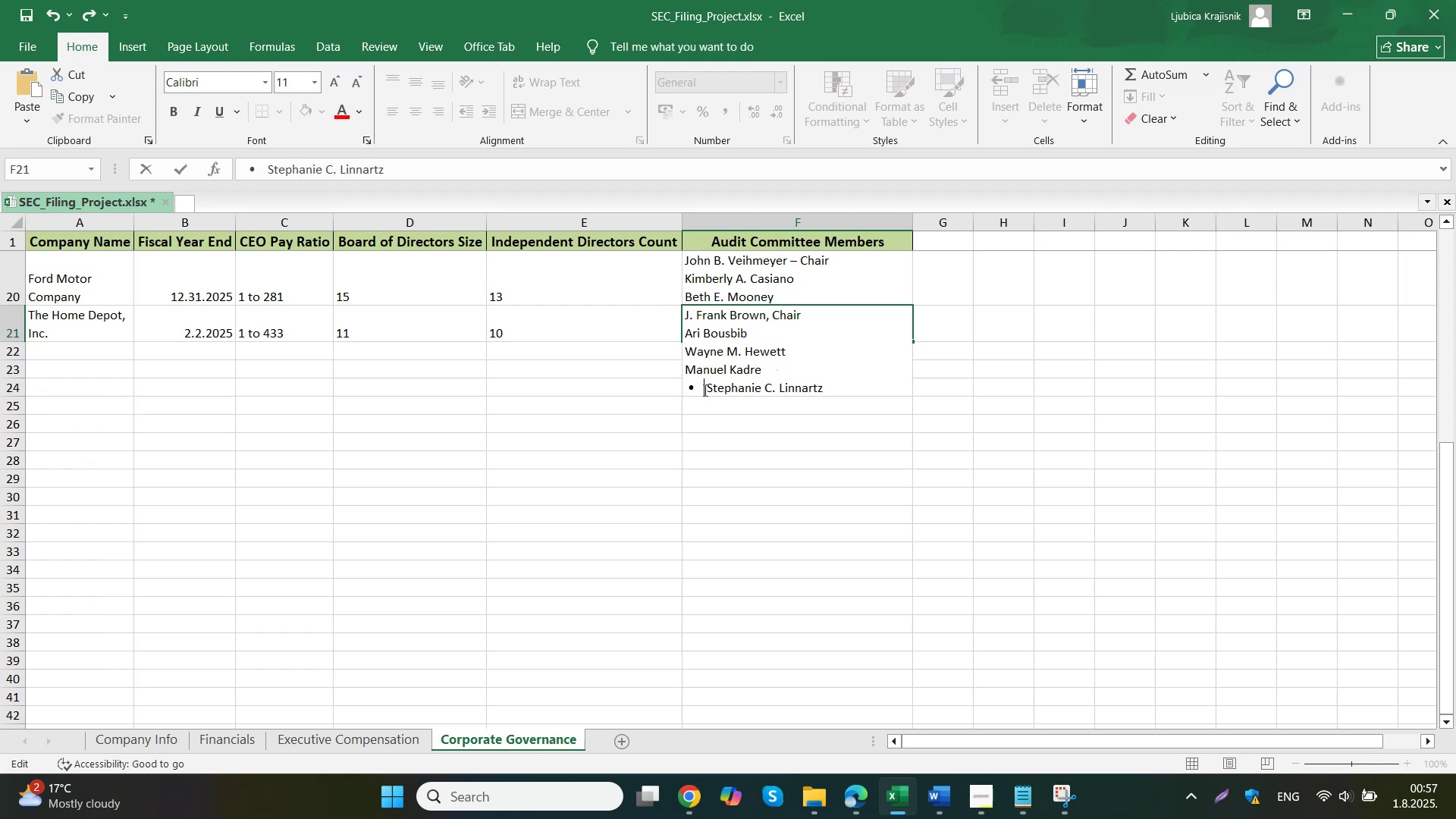 
key(Backspace)
 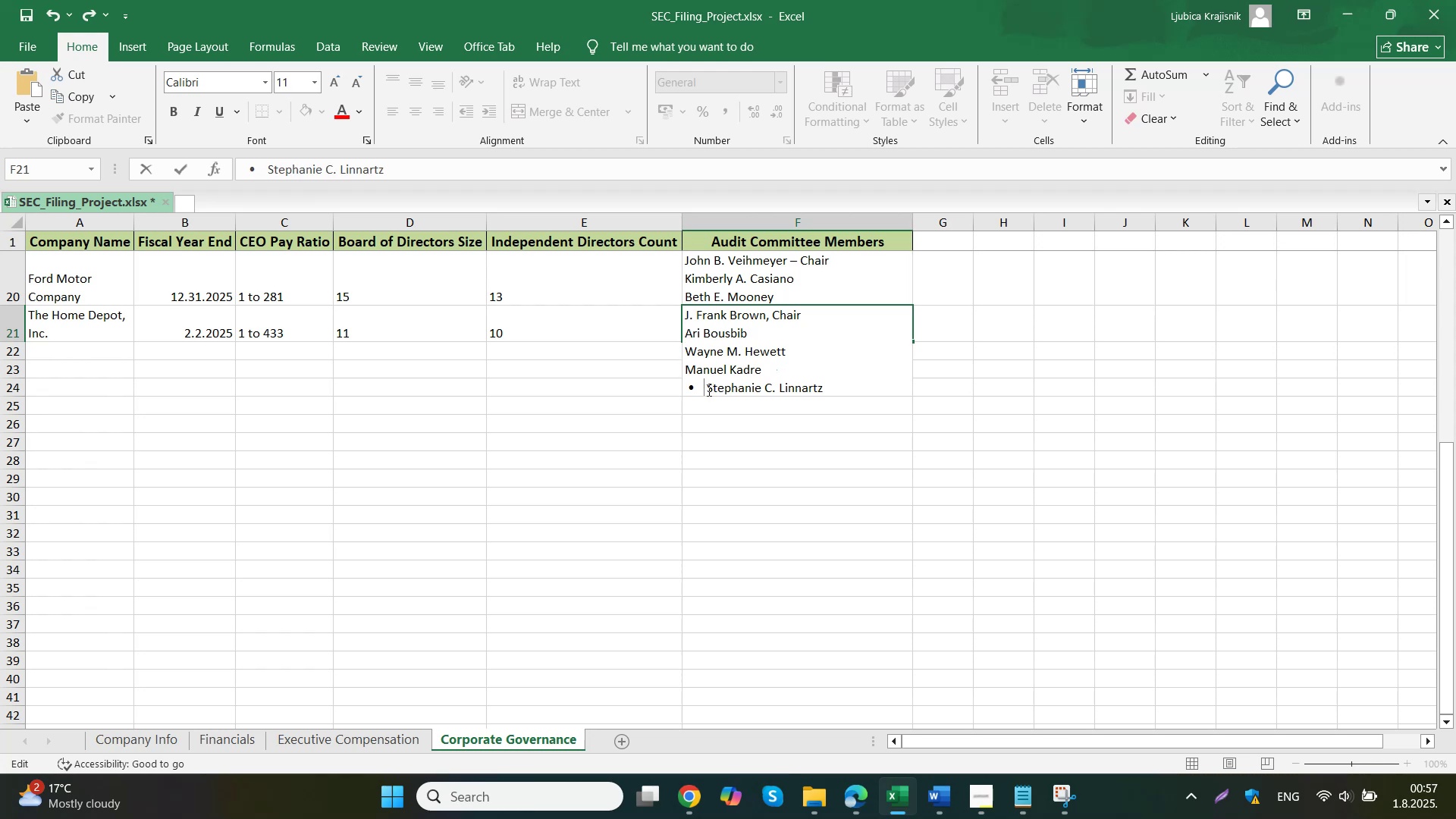 
key(Backspace)
 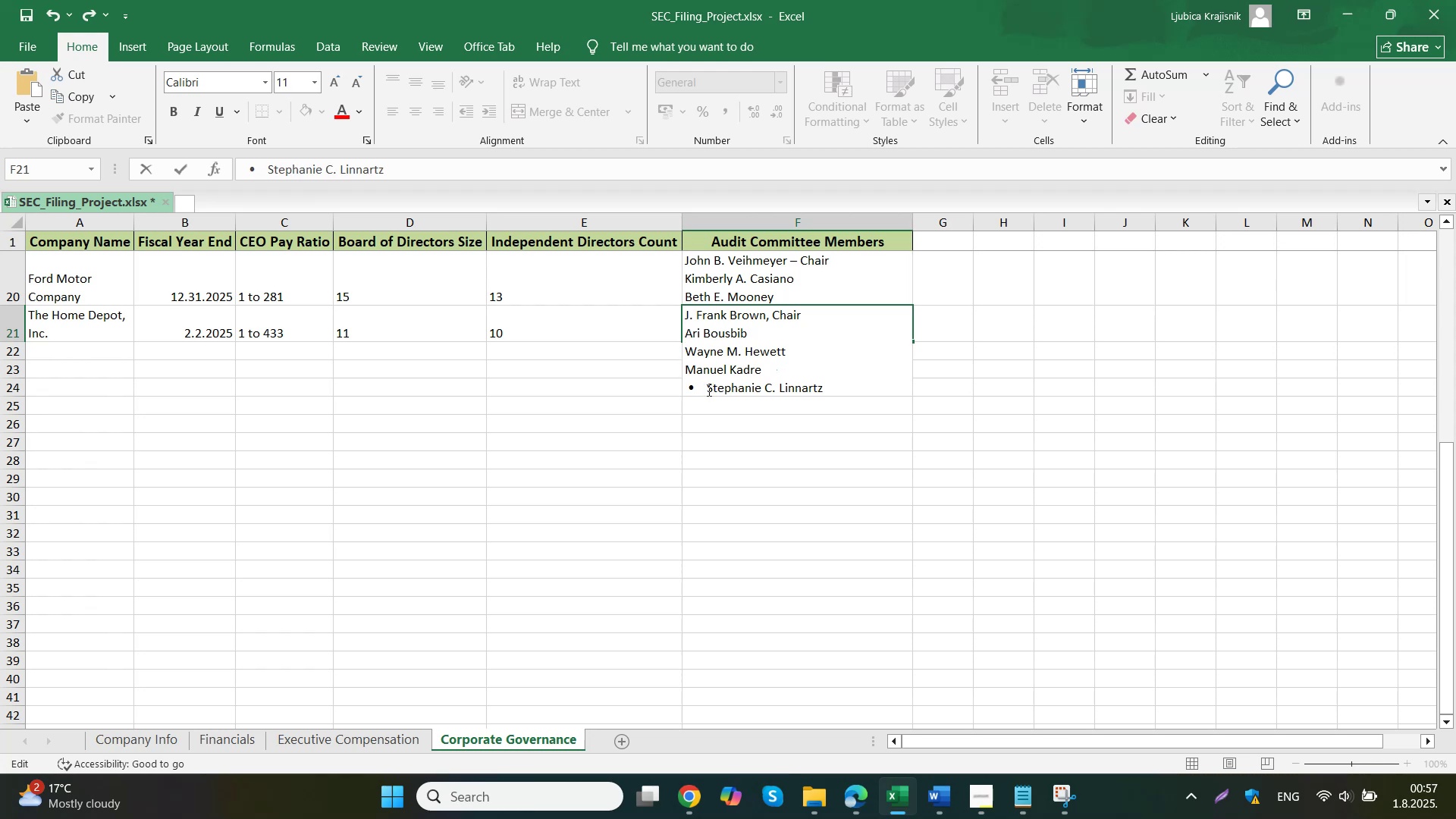 
key(Backspace)
 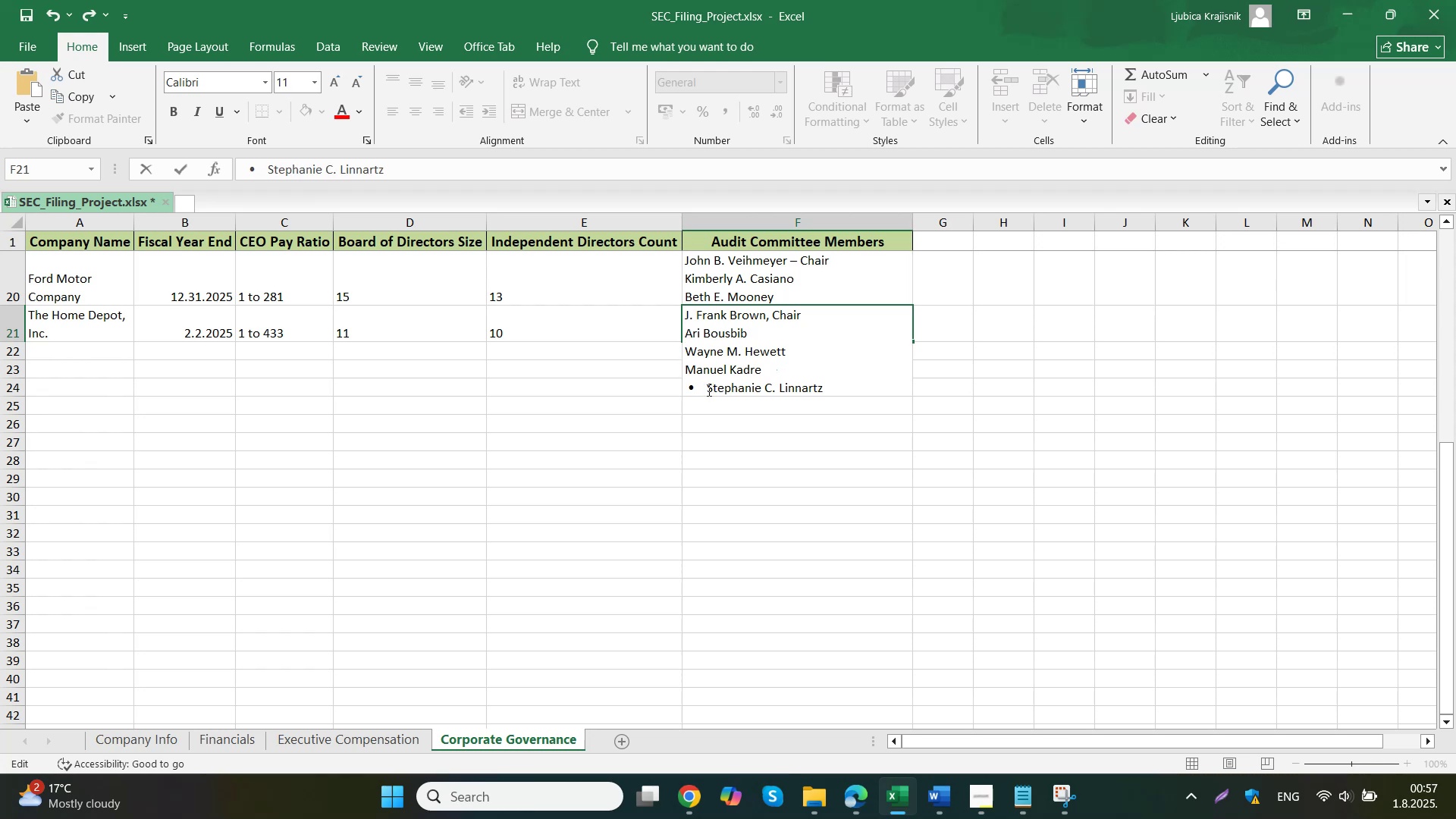 
key(Backspace)
 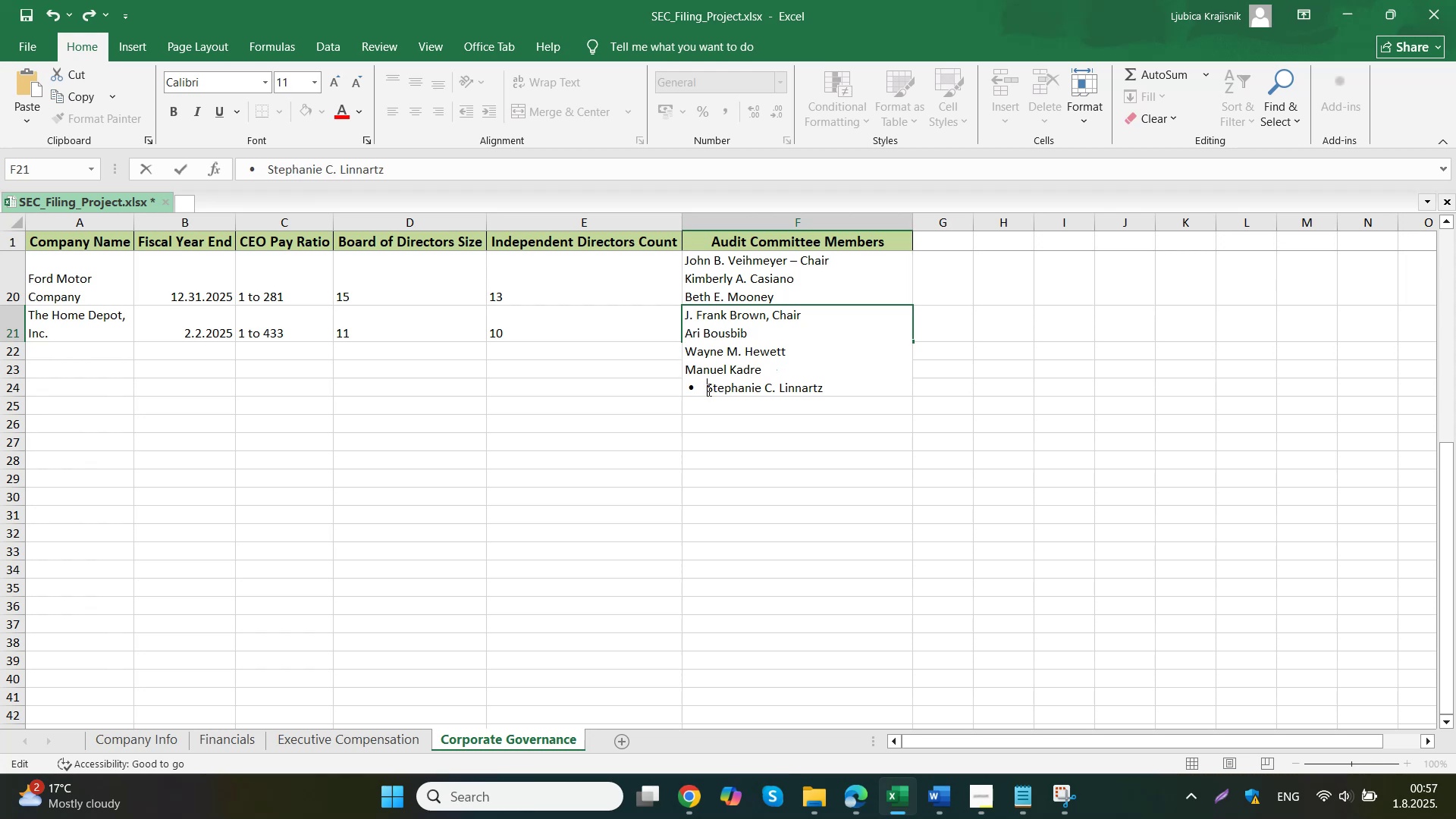 
key(Backspace)
 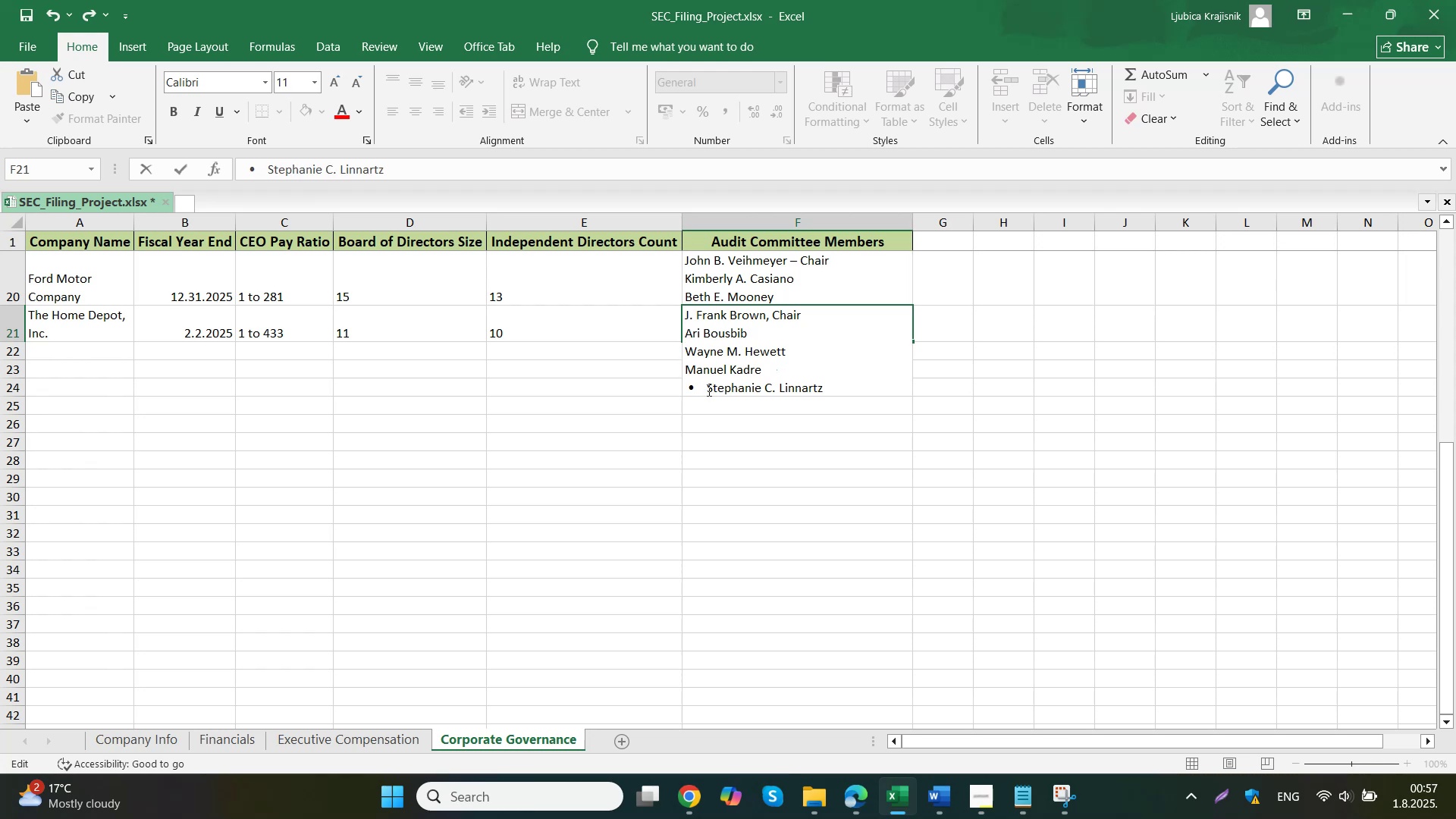 
key(Backspace)
 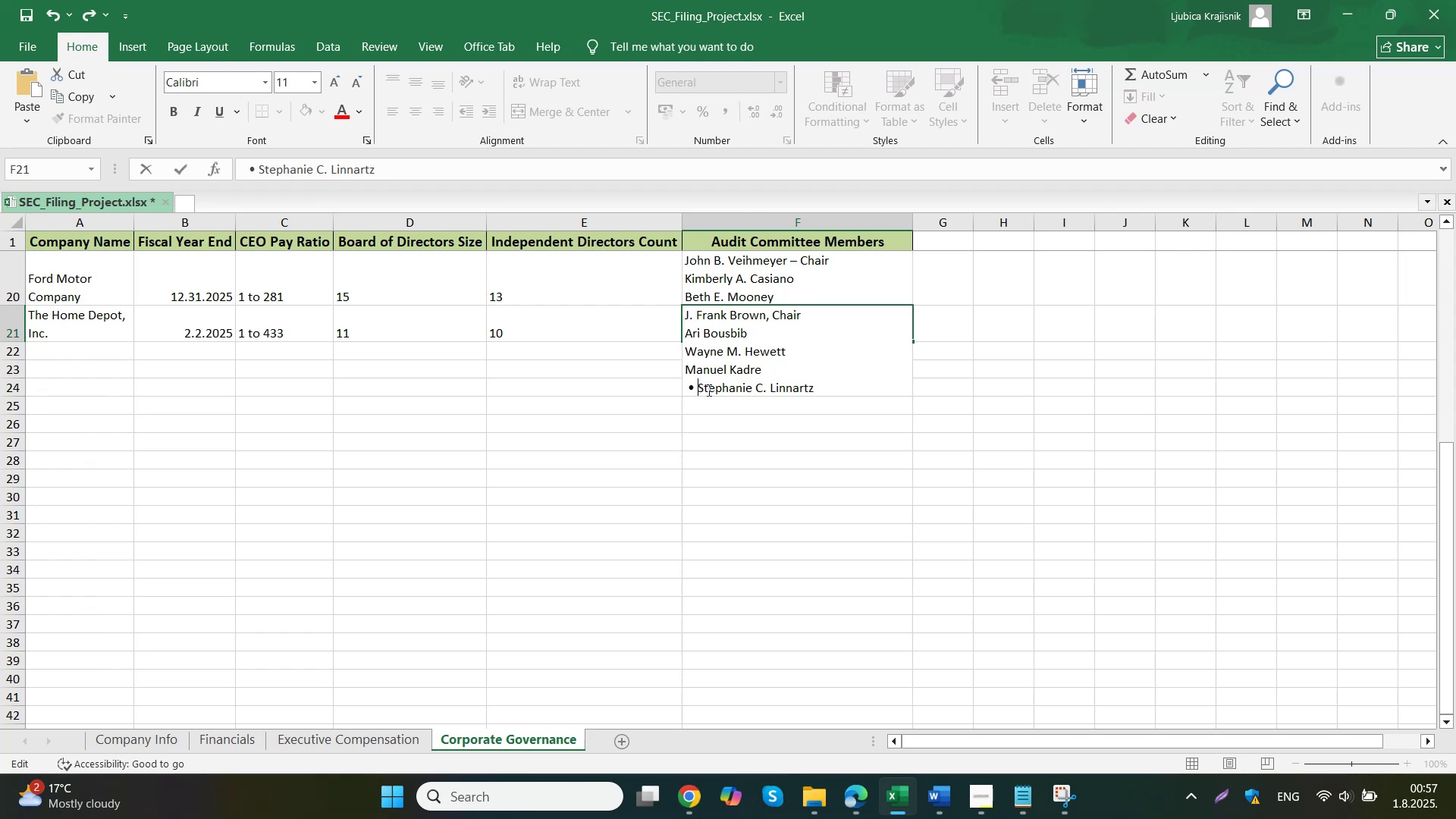 
left_click([594, 377])
 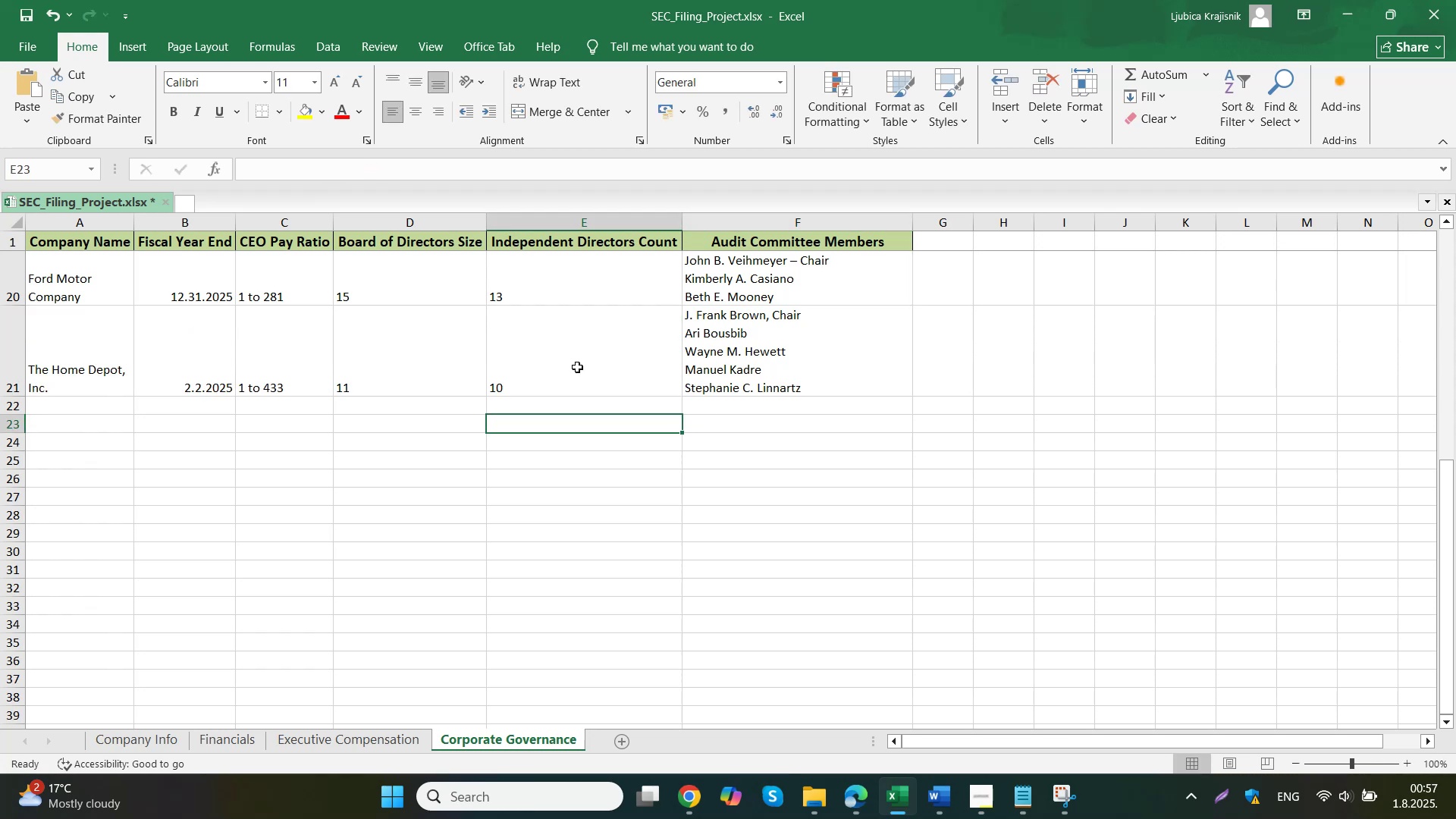 
left_click([36, 12])
 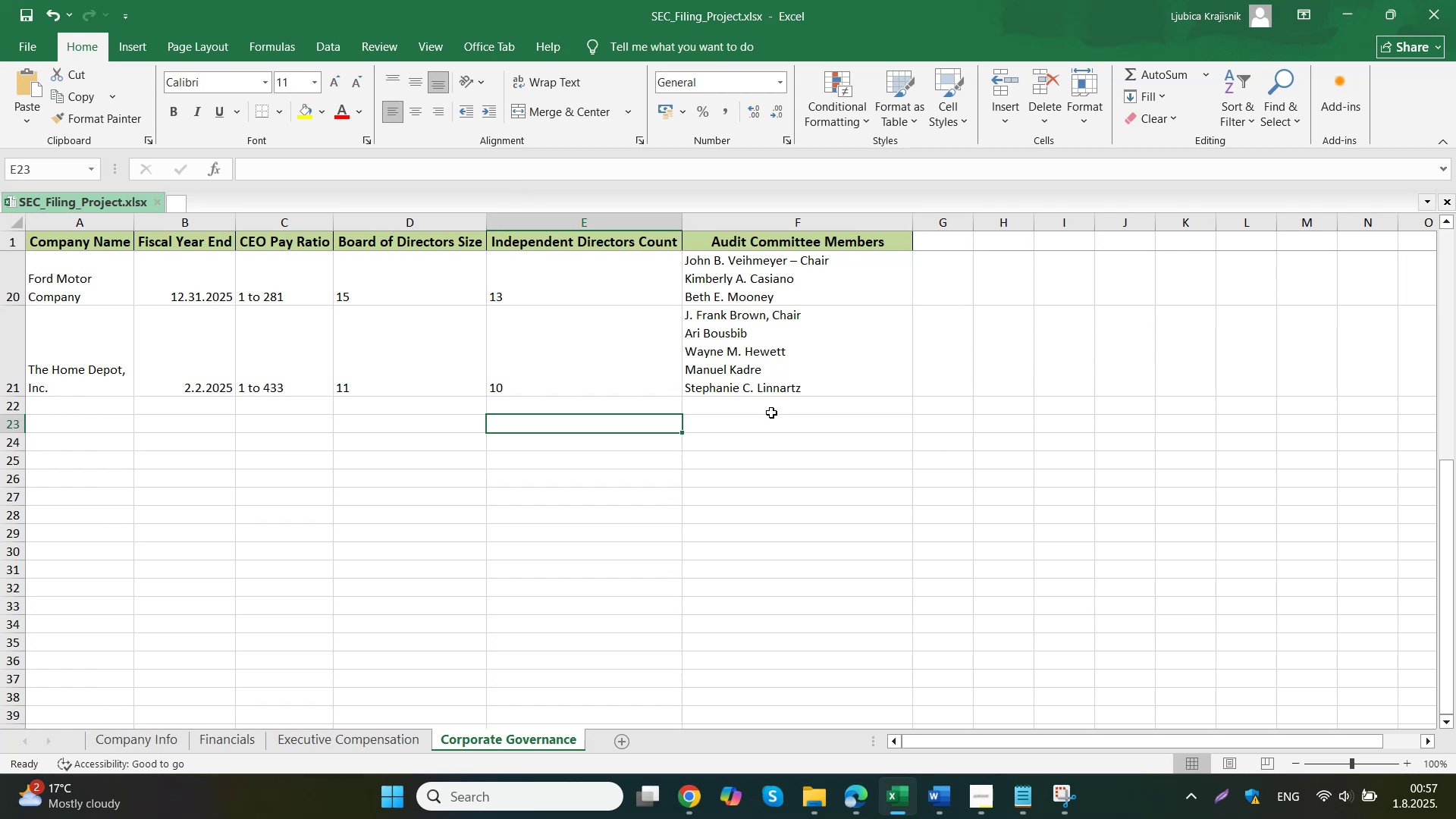 
wait(6.73)
 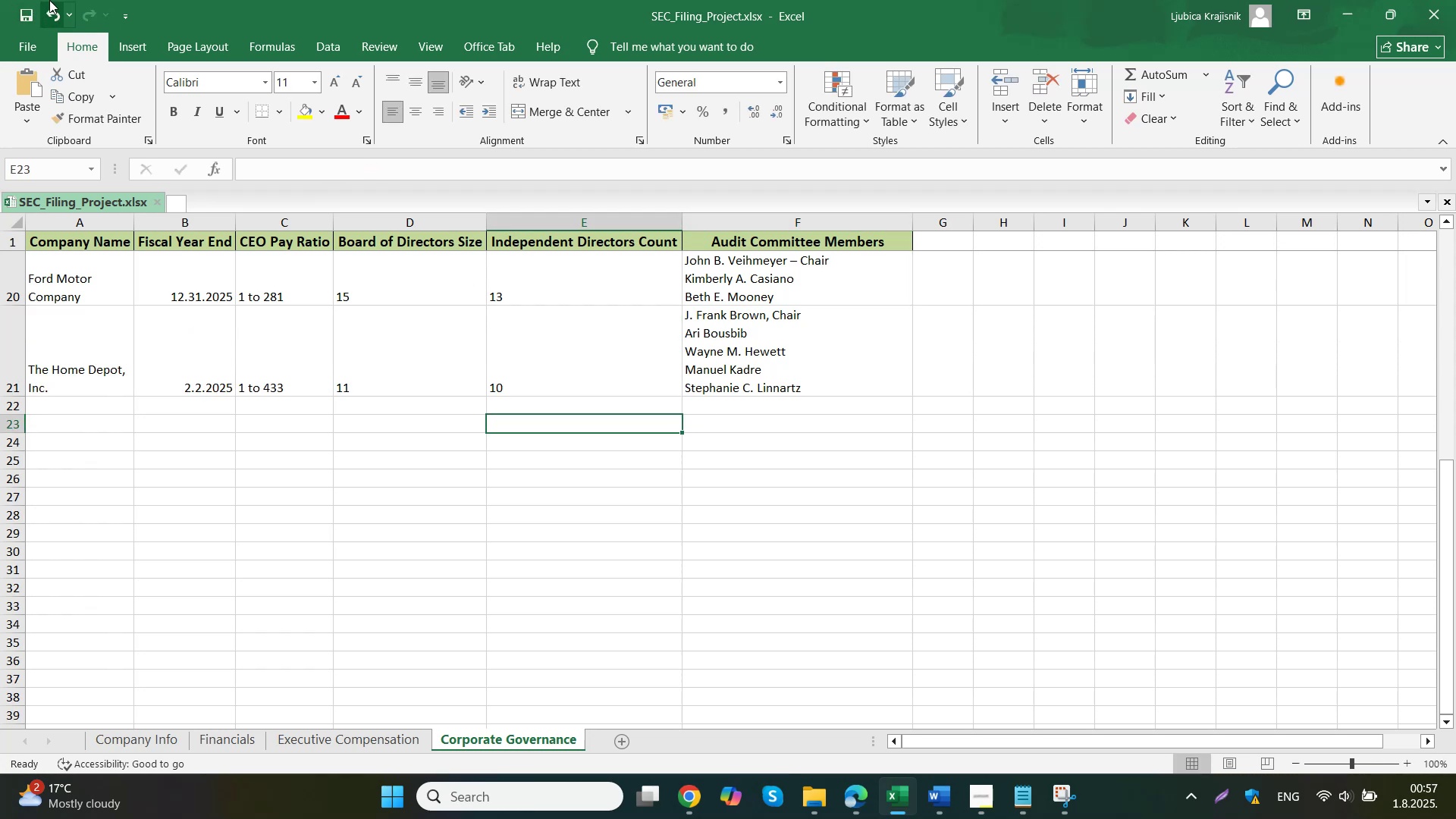 
left_click([159, 740])
 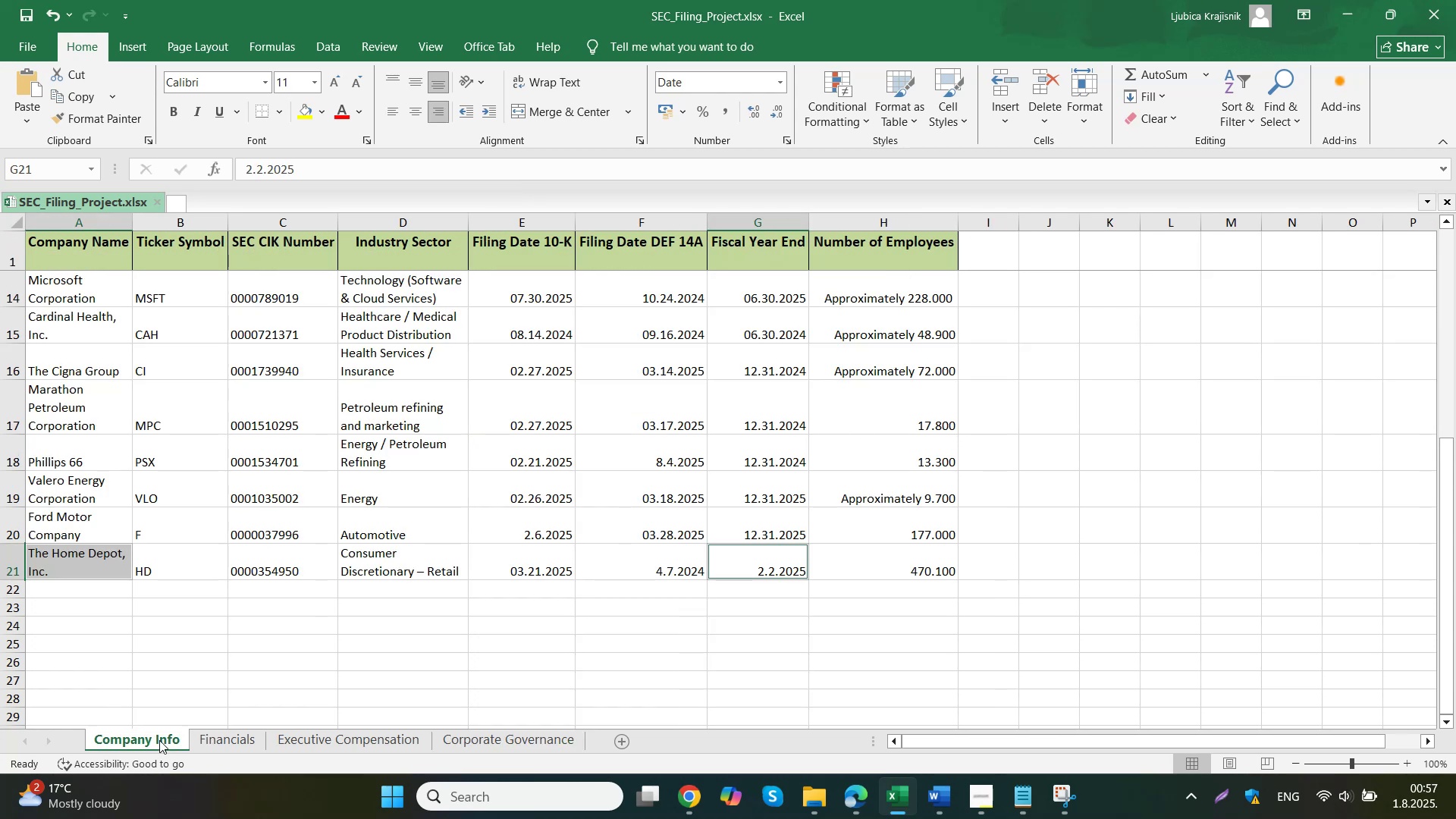 
left_click([714, 526])
 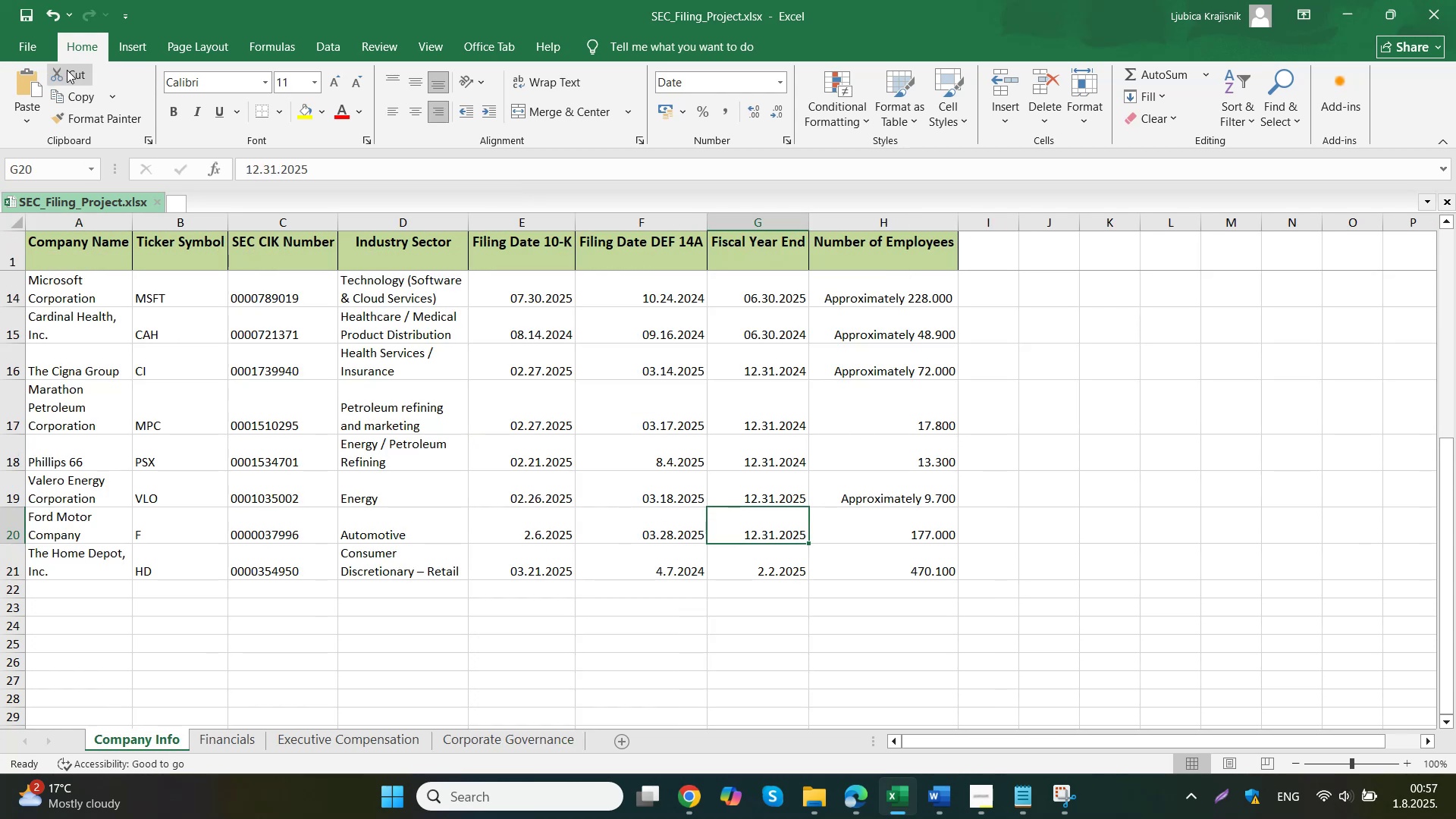 
left_click([97, 557])
 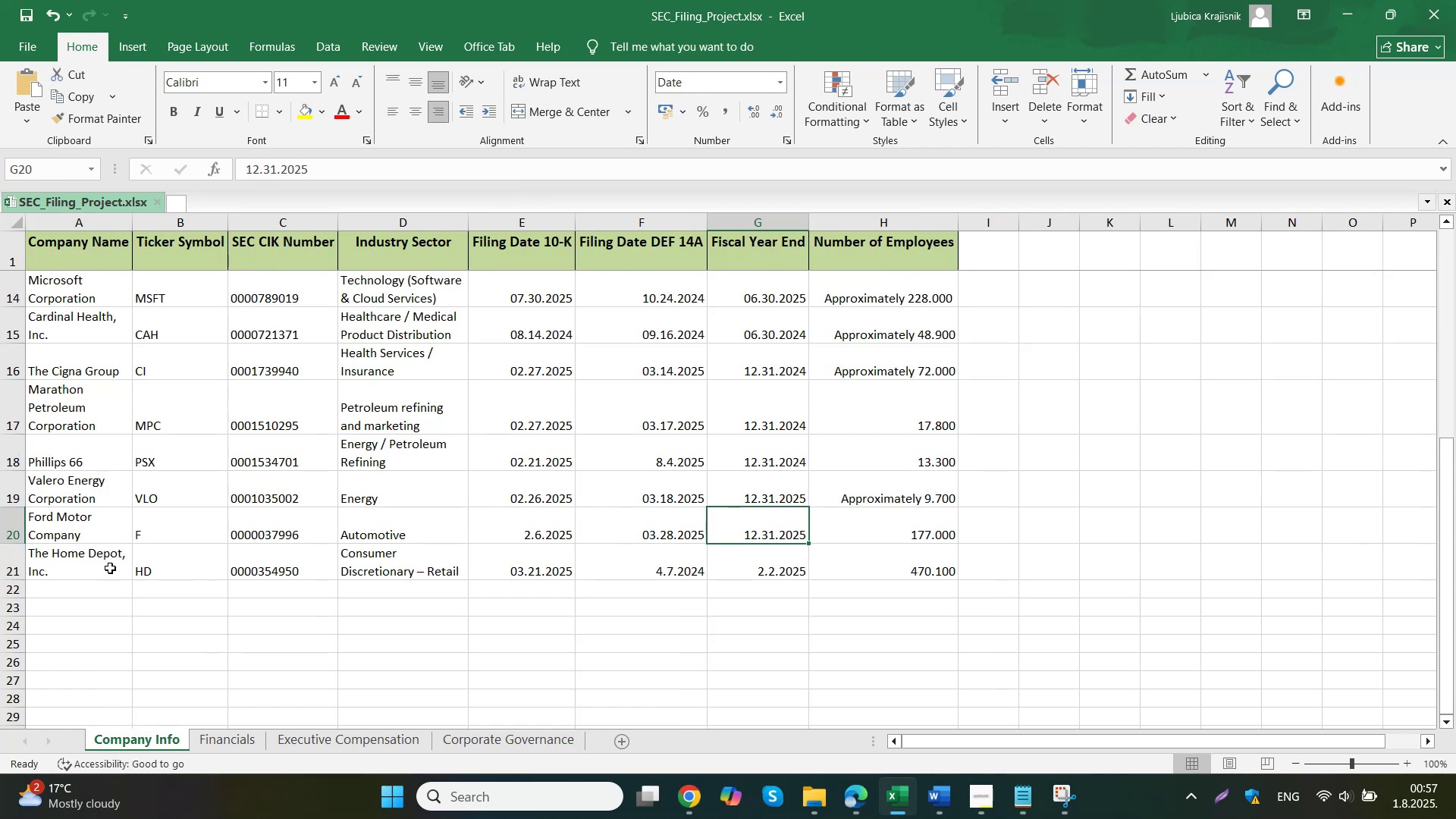 
left_click([31, 2])
 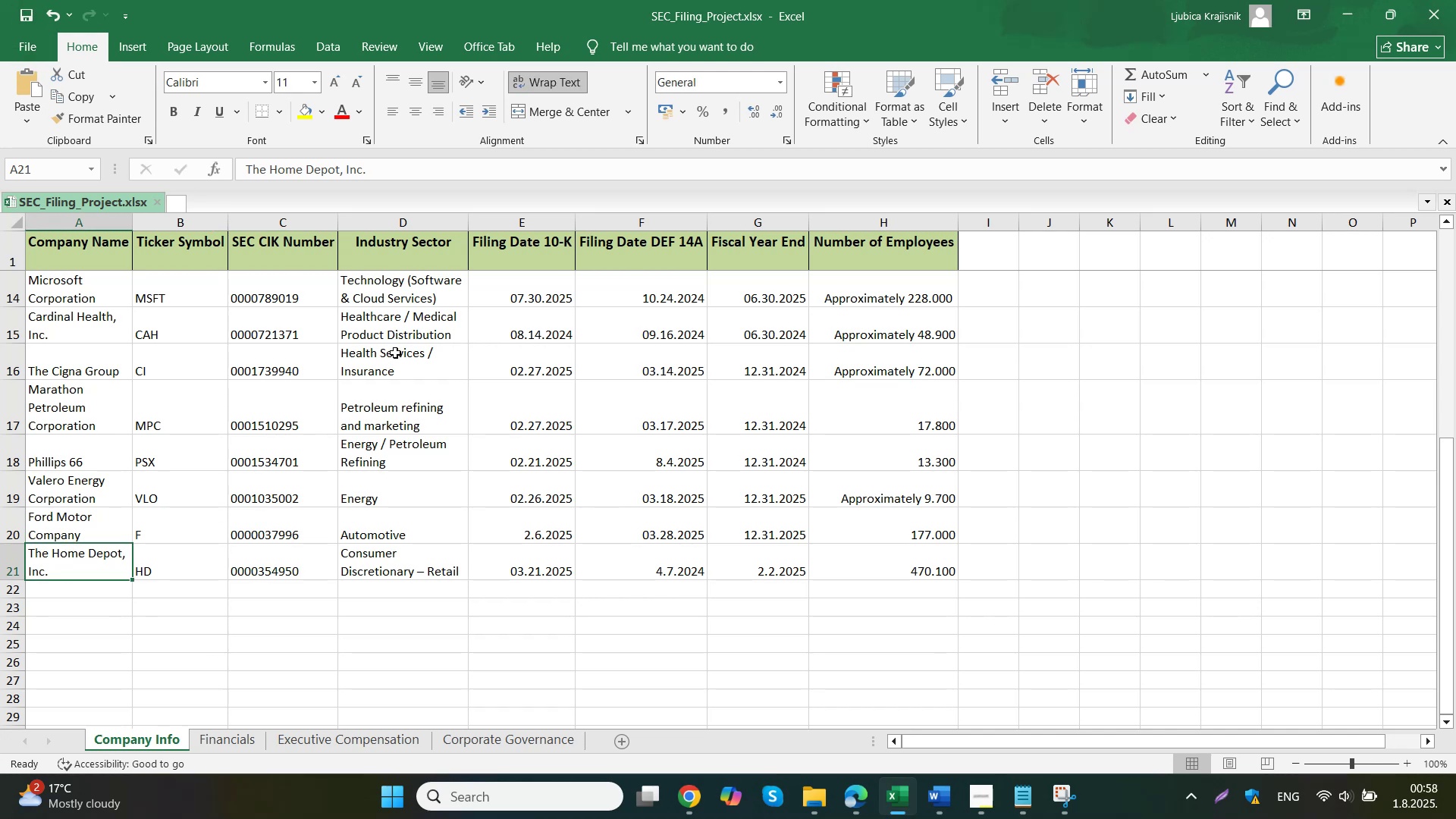 